 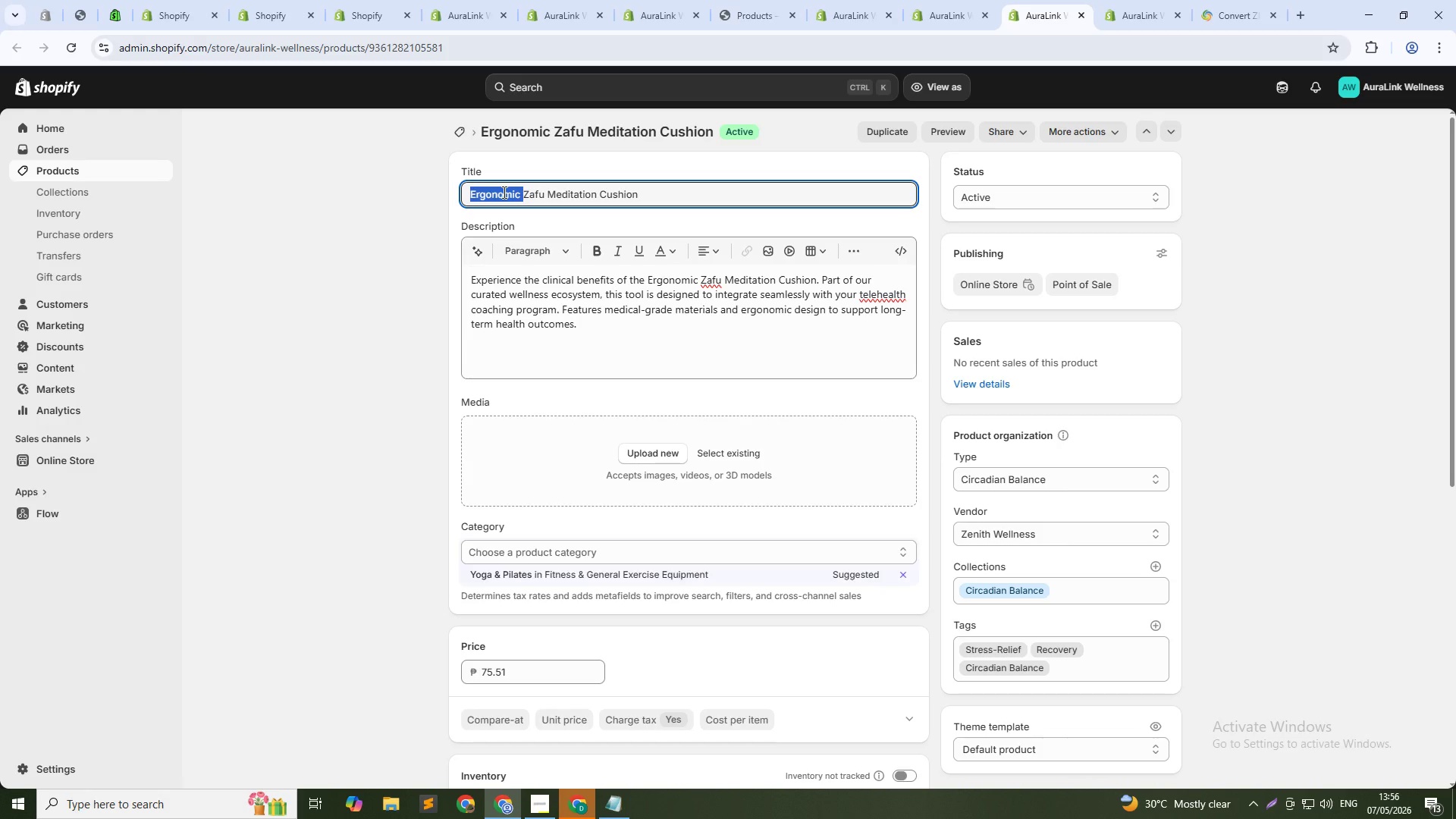 
key(Backspace)
 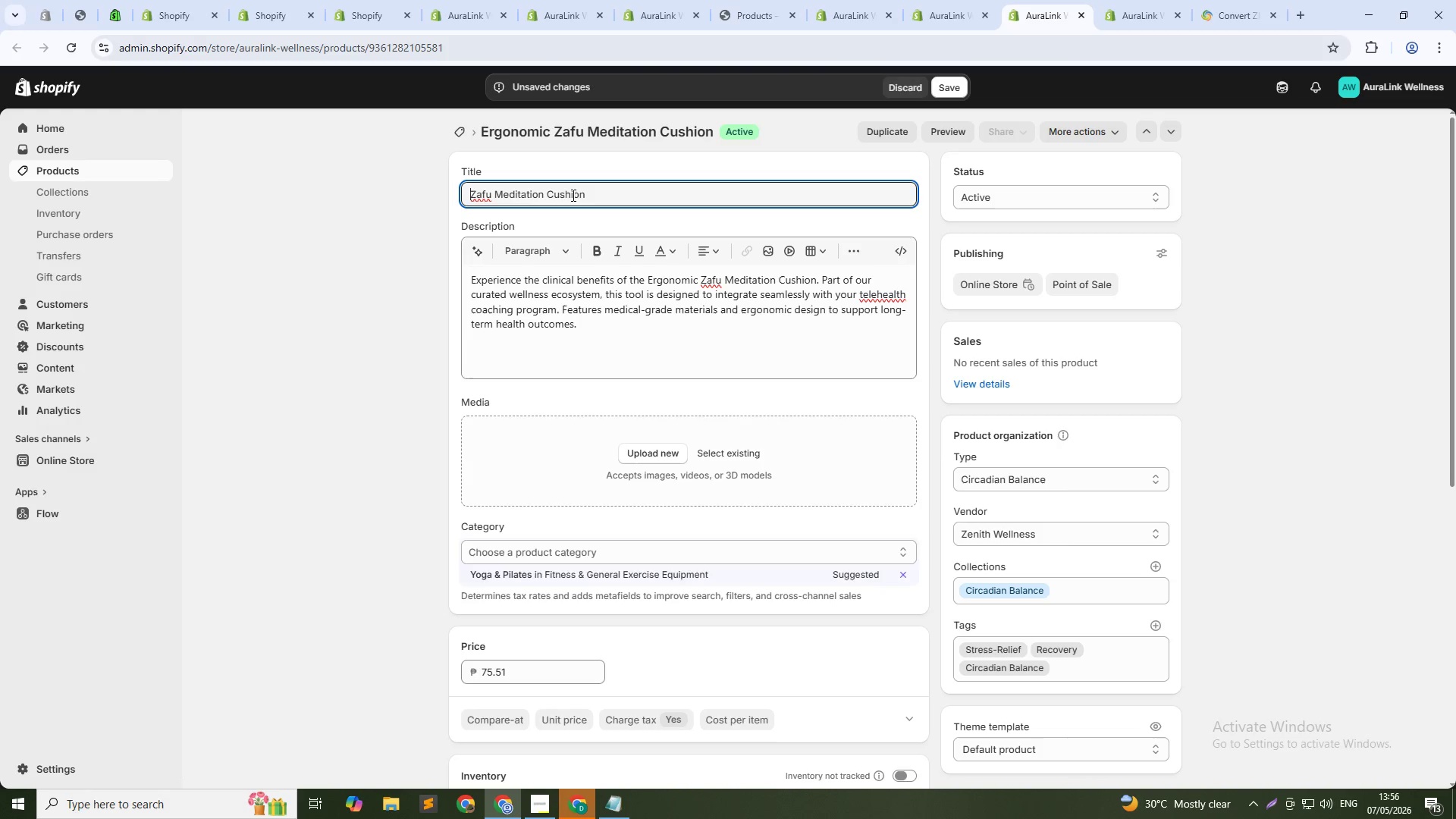 
left_click([601, 198])
 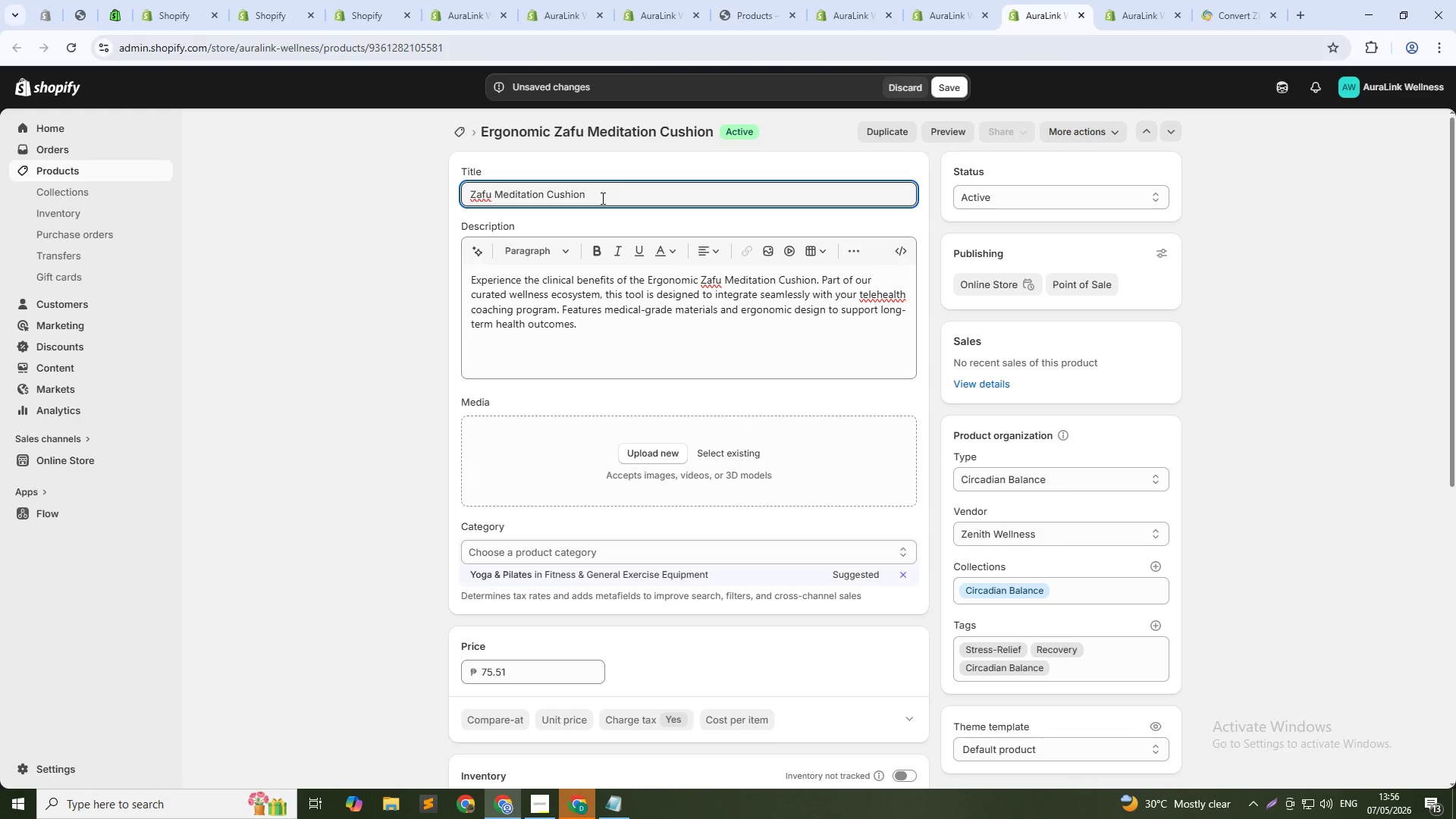 
type( - Cognitive fLOW Focus)
 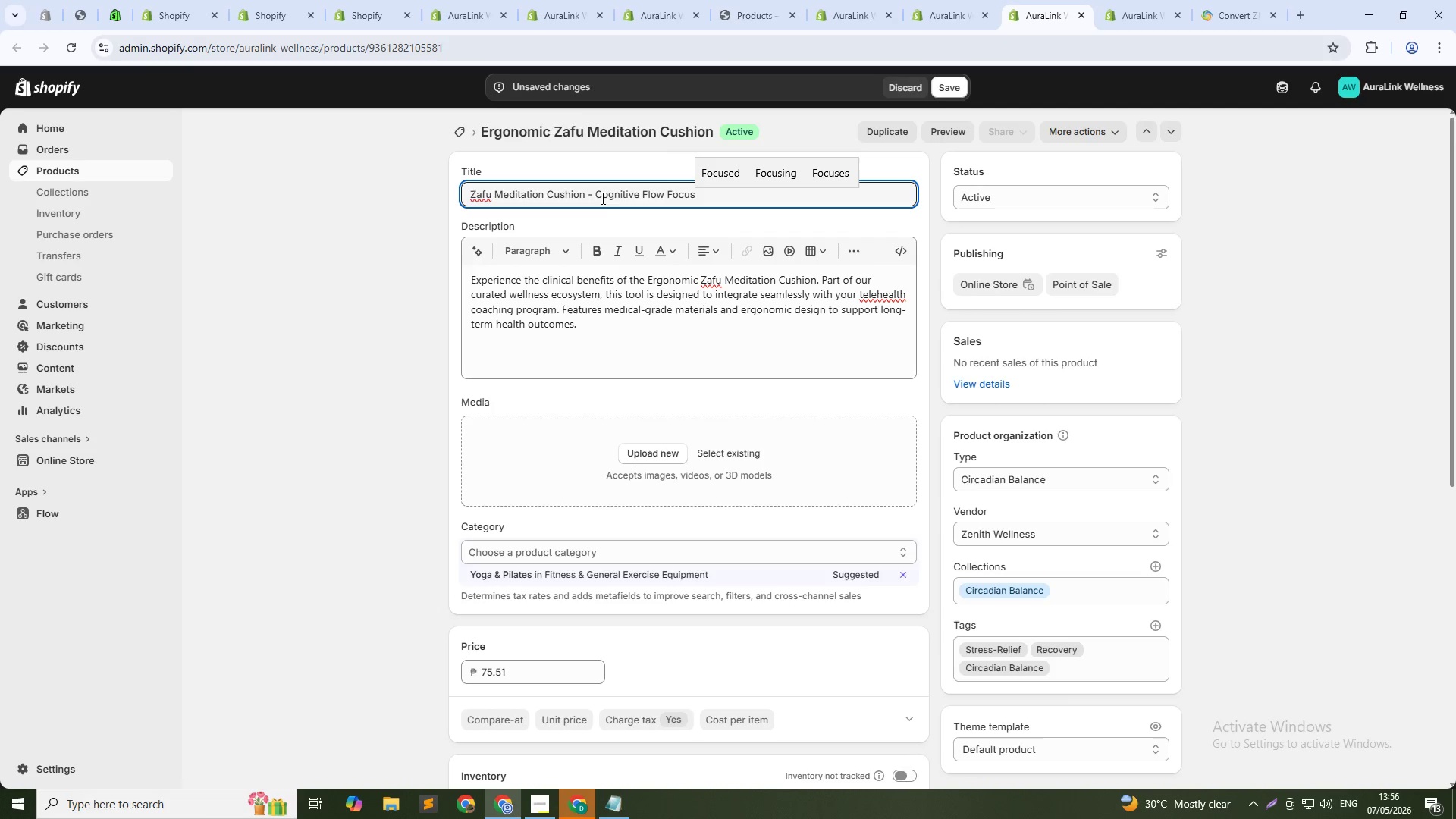 
hold_key(key=CapsLock, duration=0.53)
 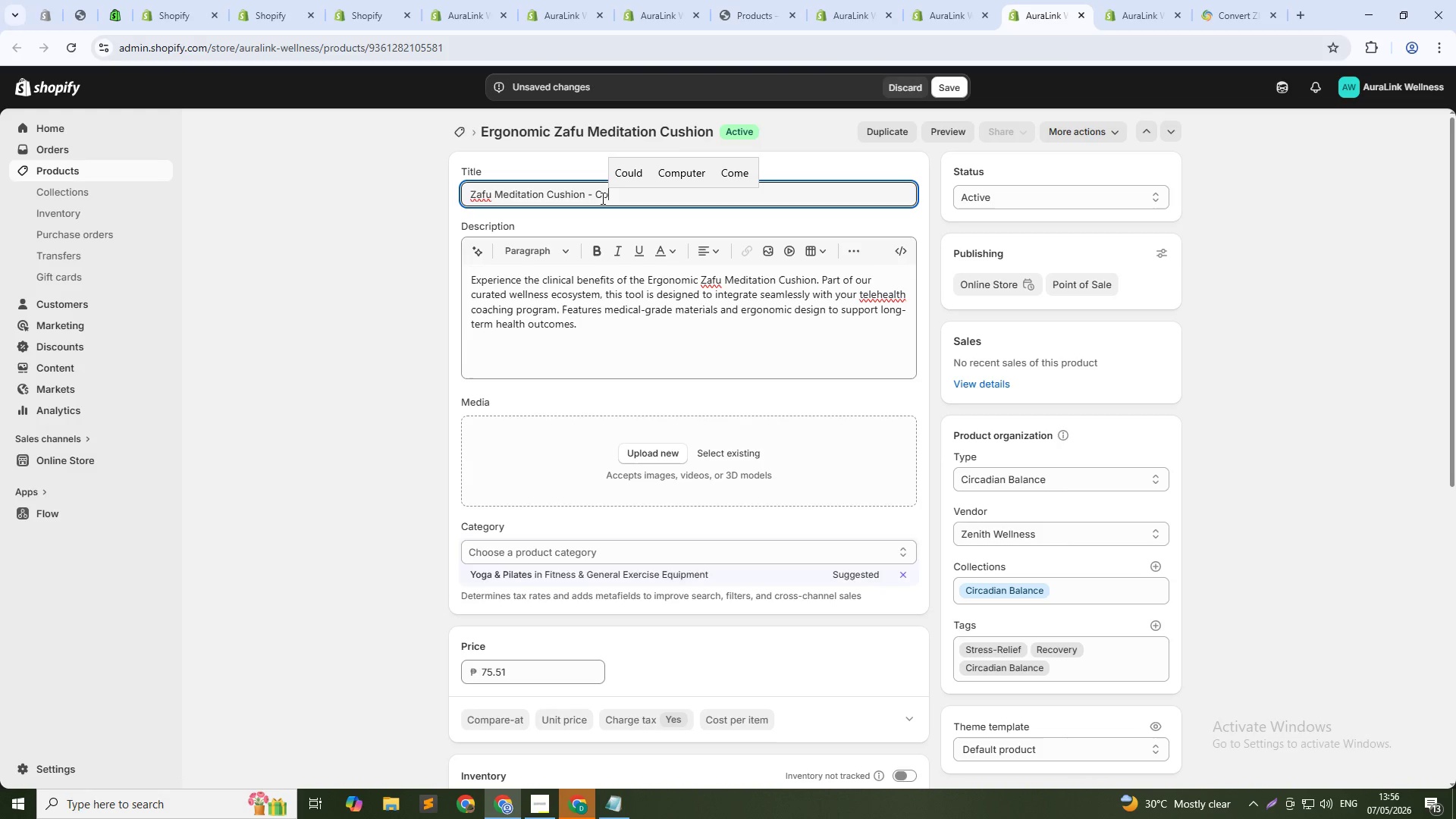 
hold_key(key=CapsLock, duration=0.33)
 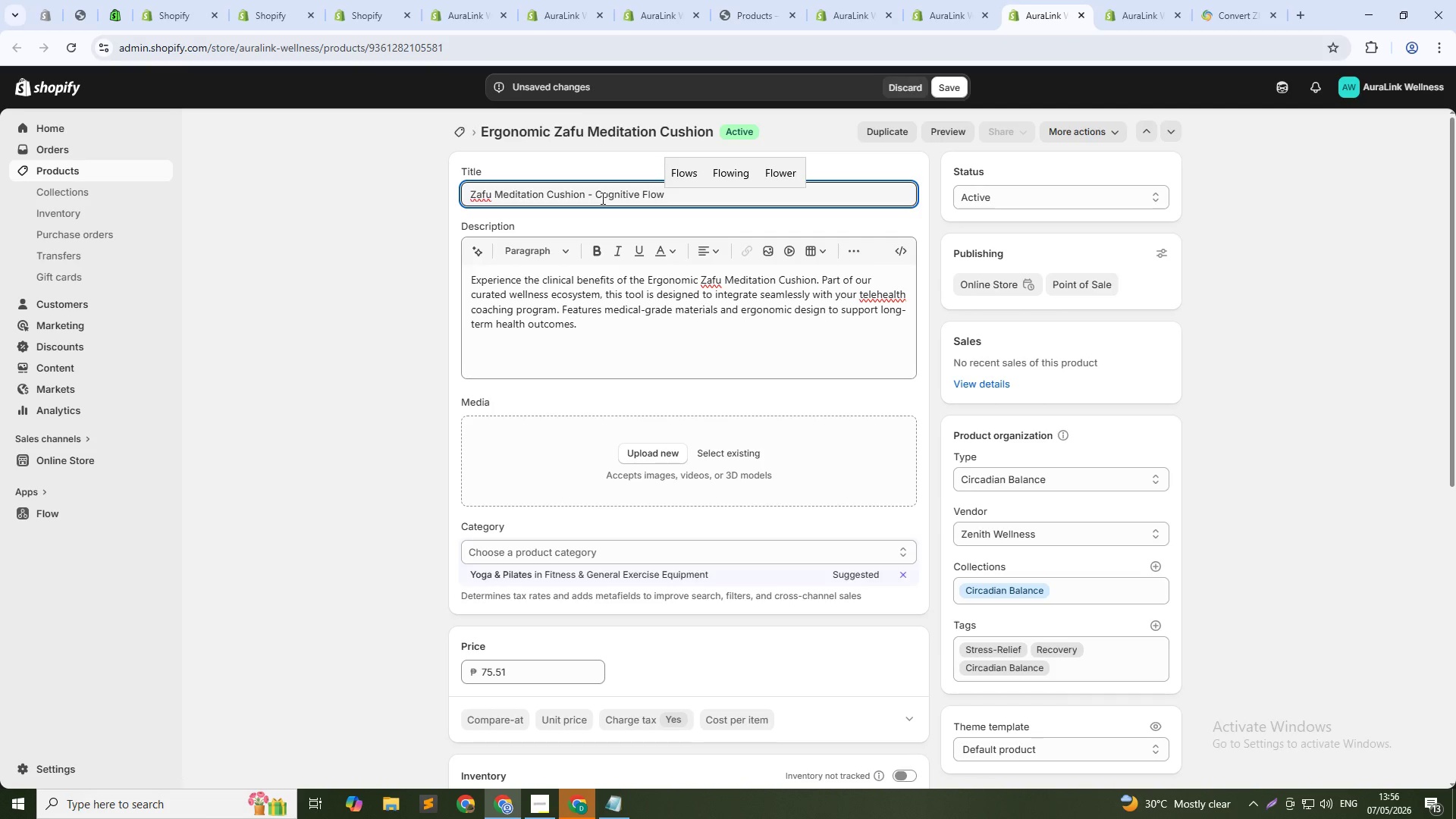 
hold_key(key=CapsLock, duration=0.38)
 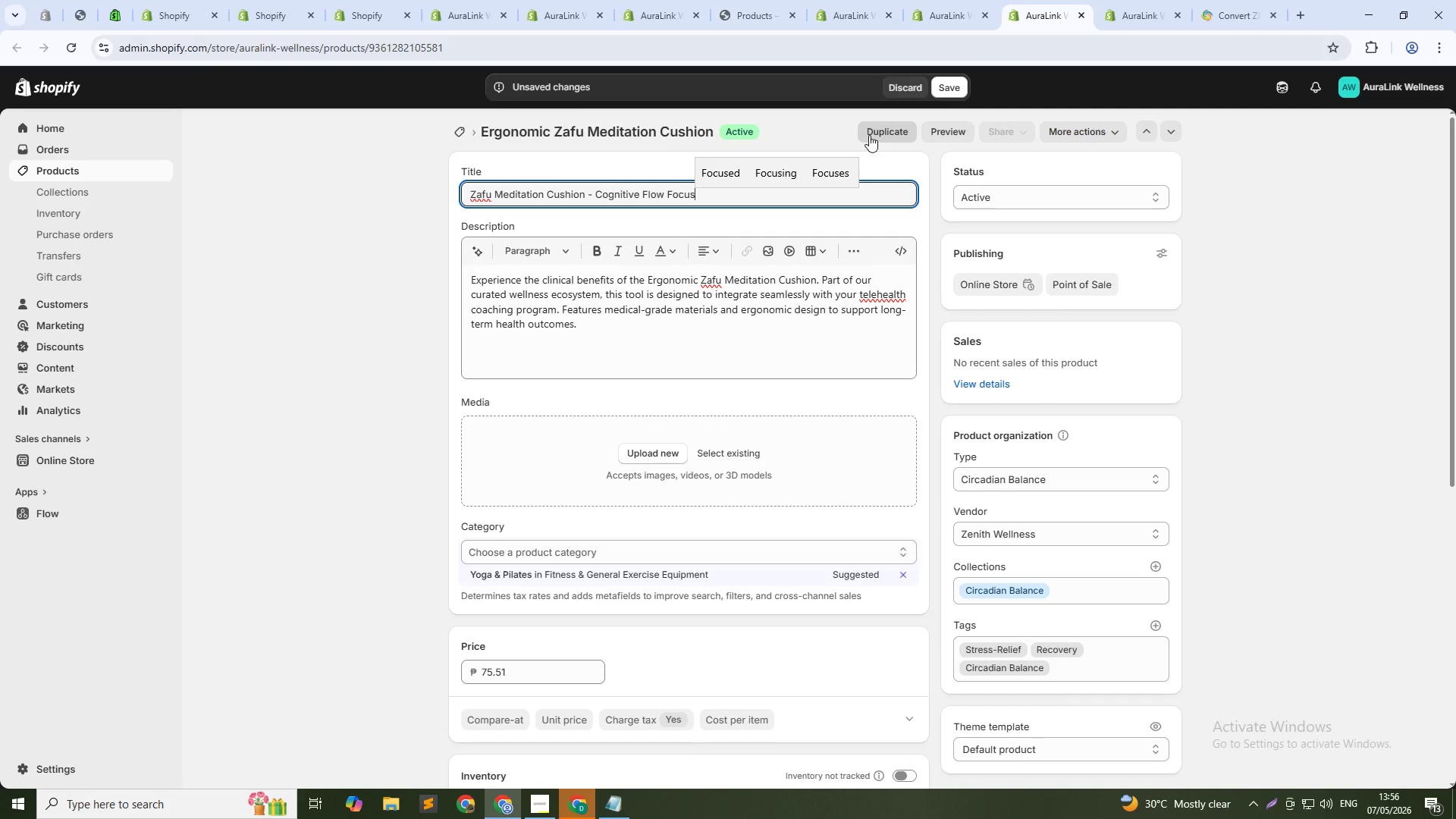 
left_click([955, 89])
 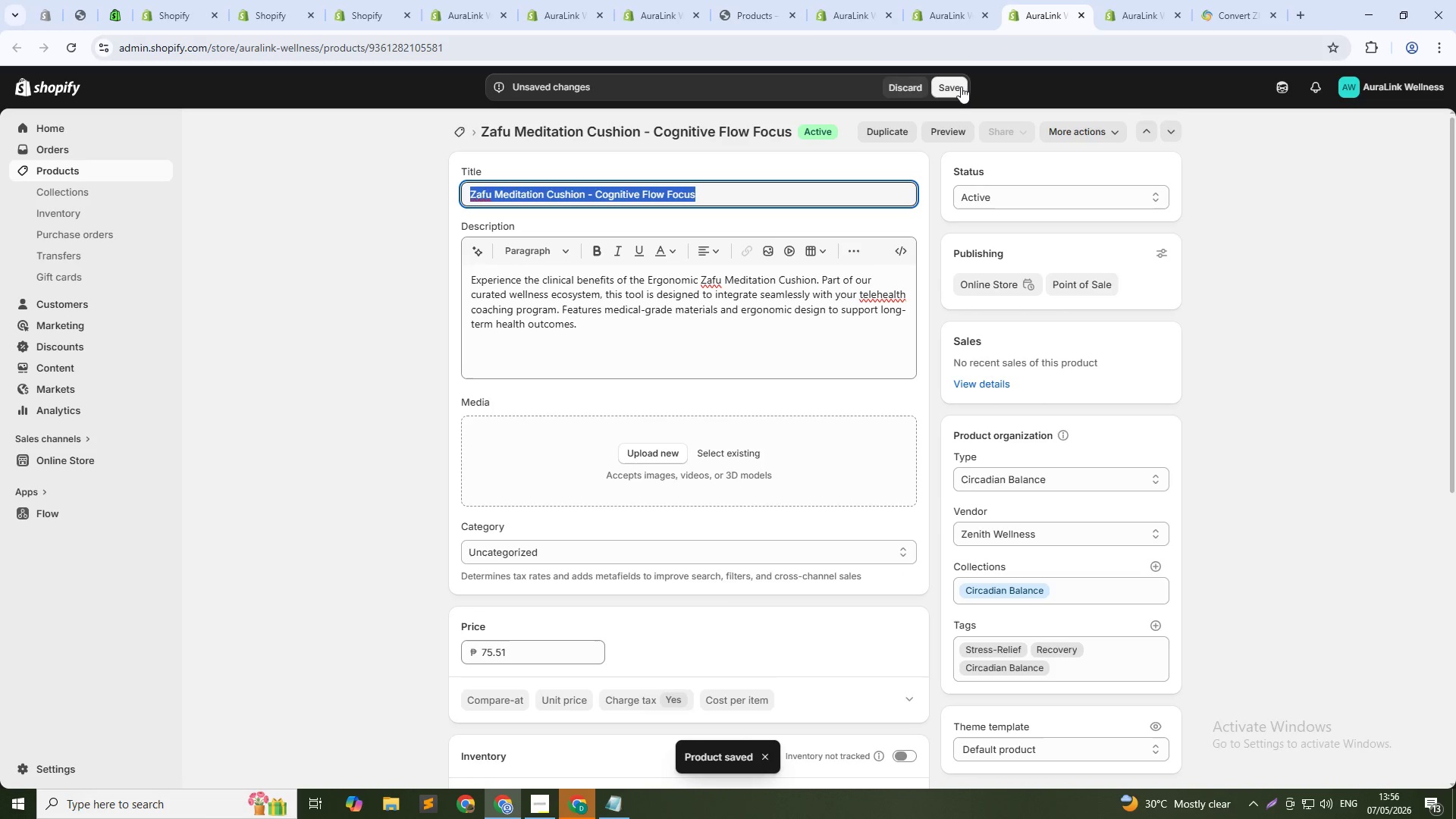 
wait(6.69)
 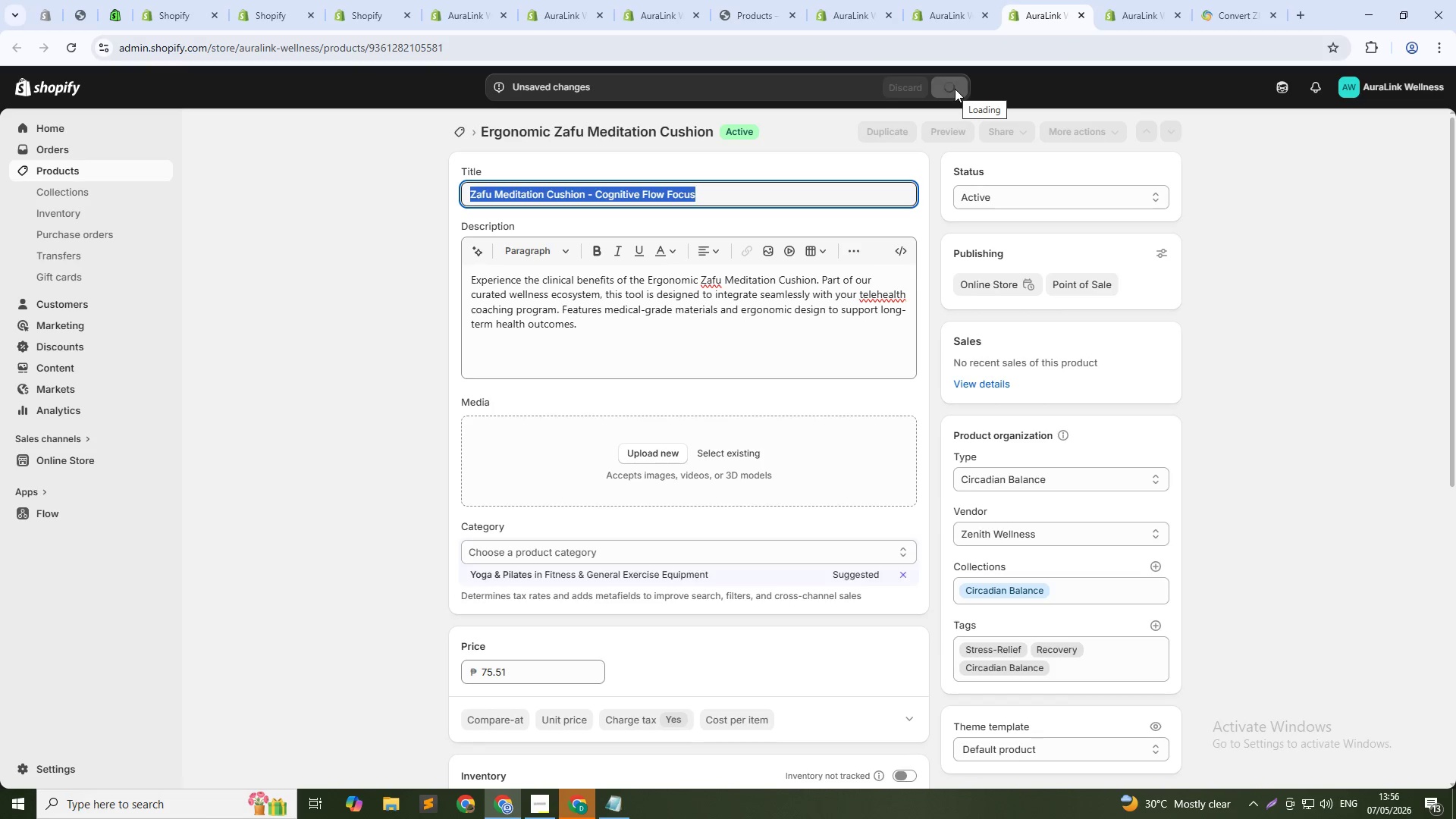 
mouse_move([1009, 28])
 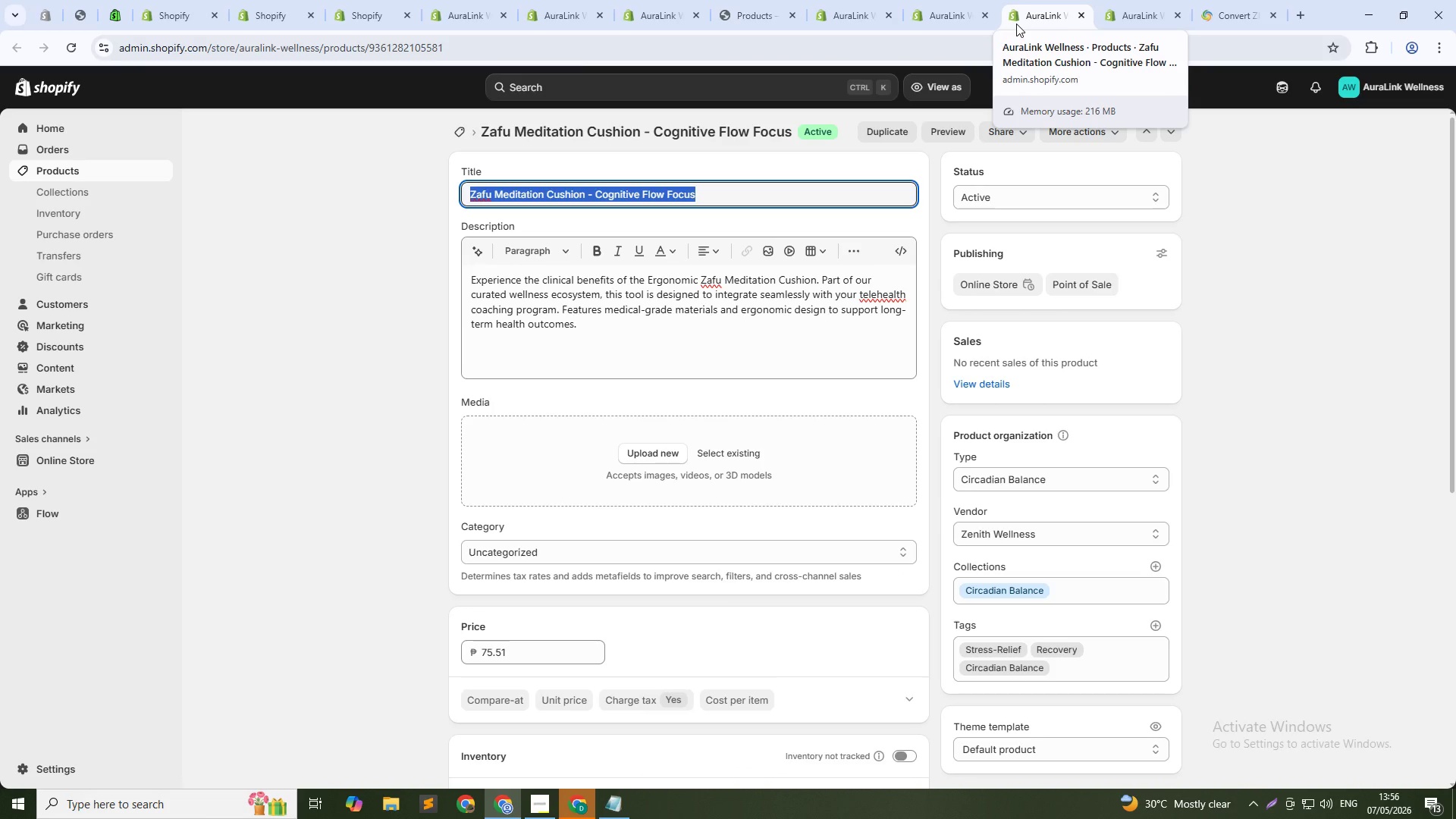 
wait(7.31)
 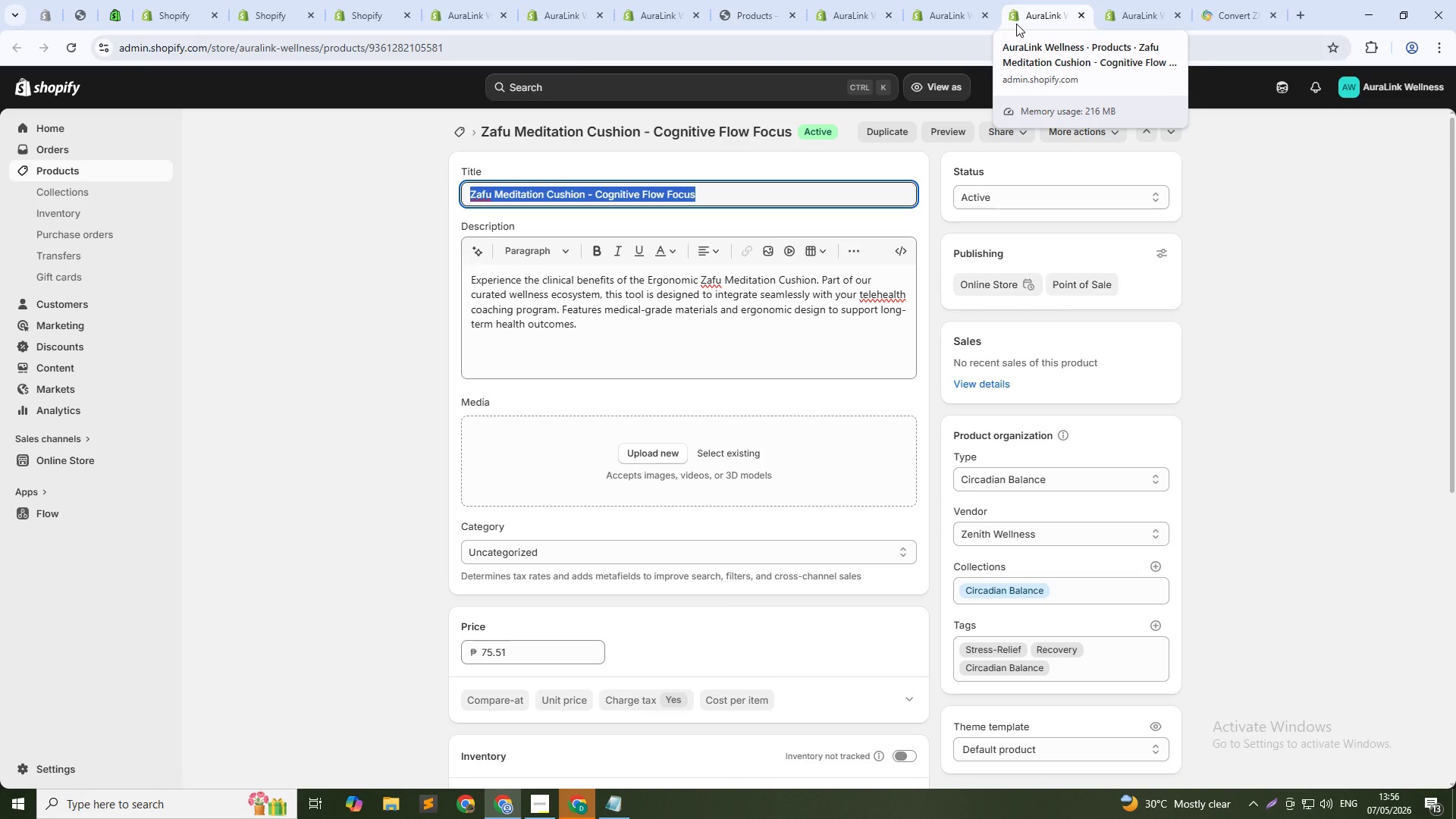 
left_click([83, 173])
 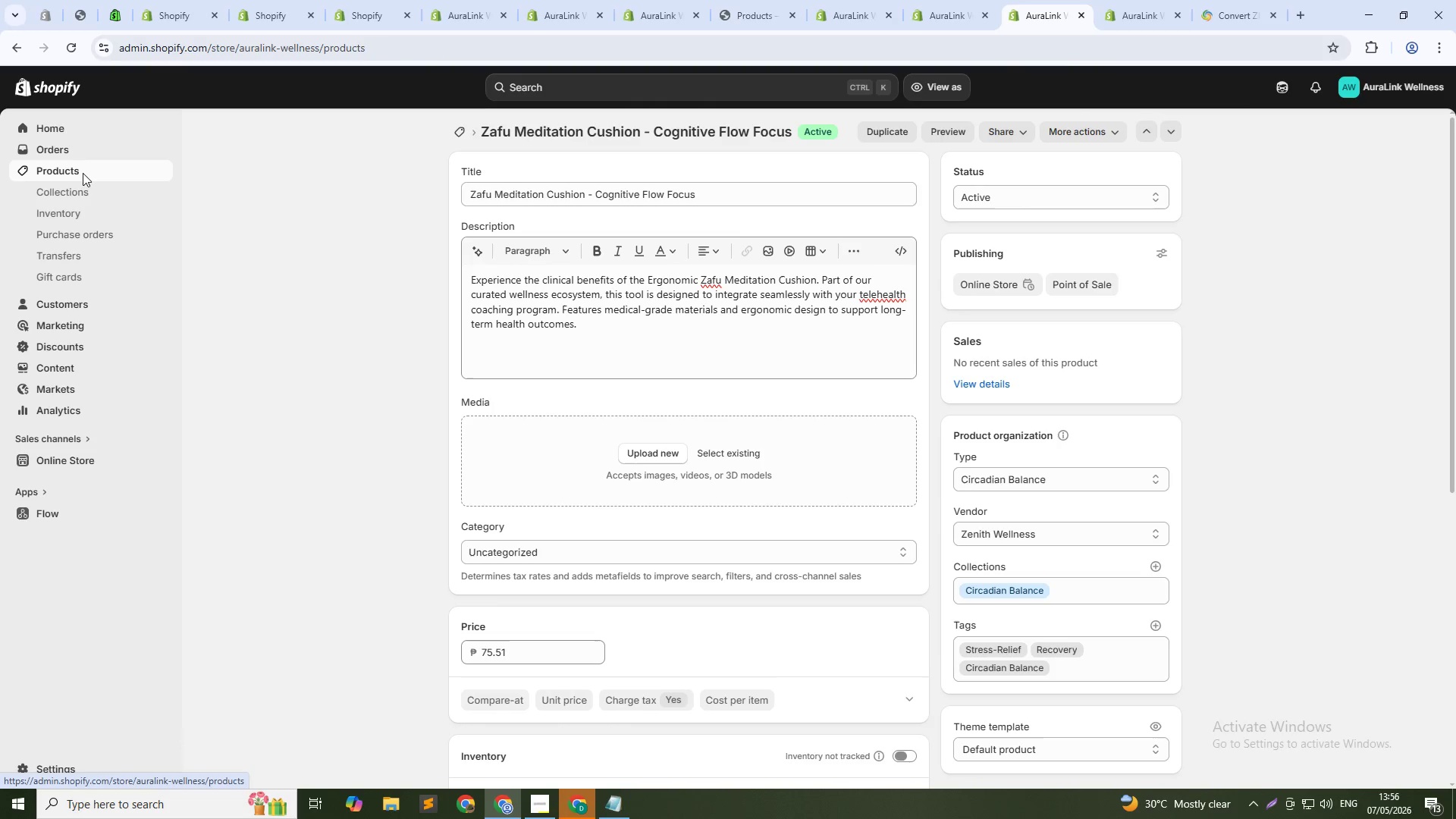 
left_click([83, 172])
 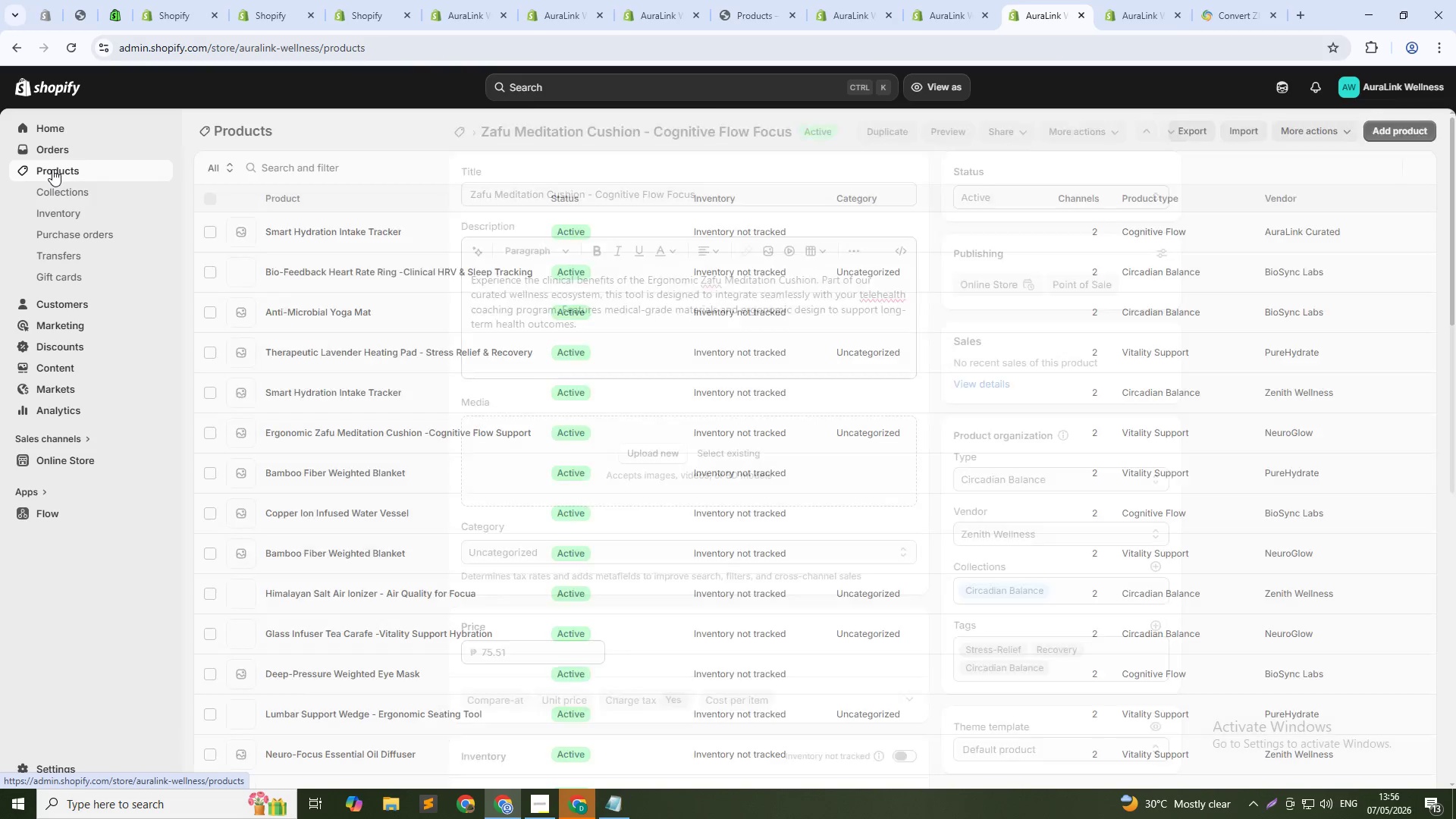 
left_click([52, 169])
 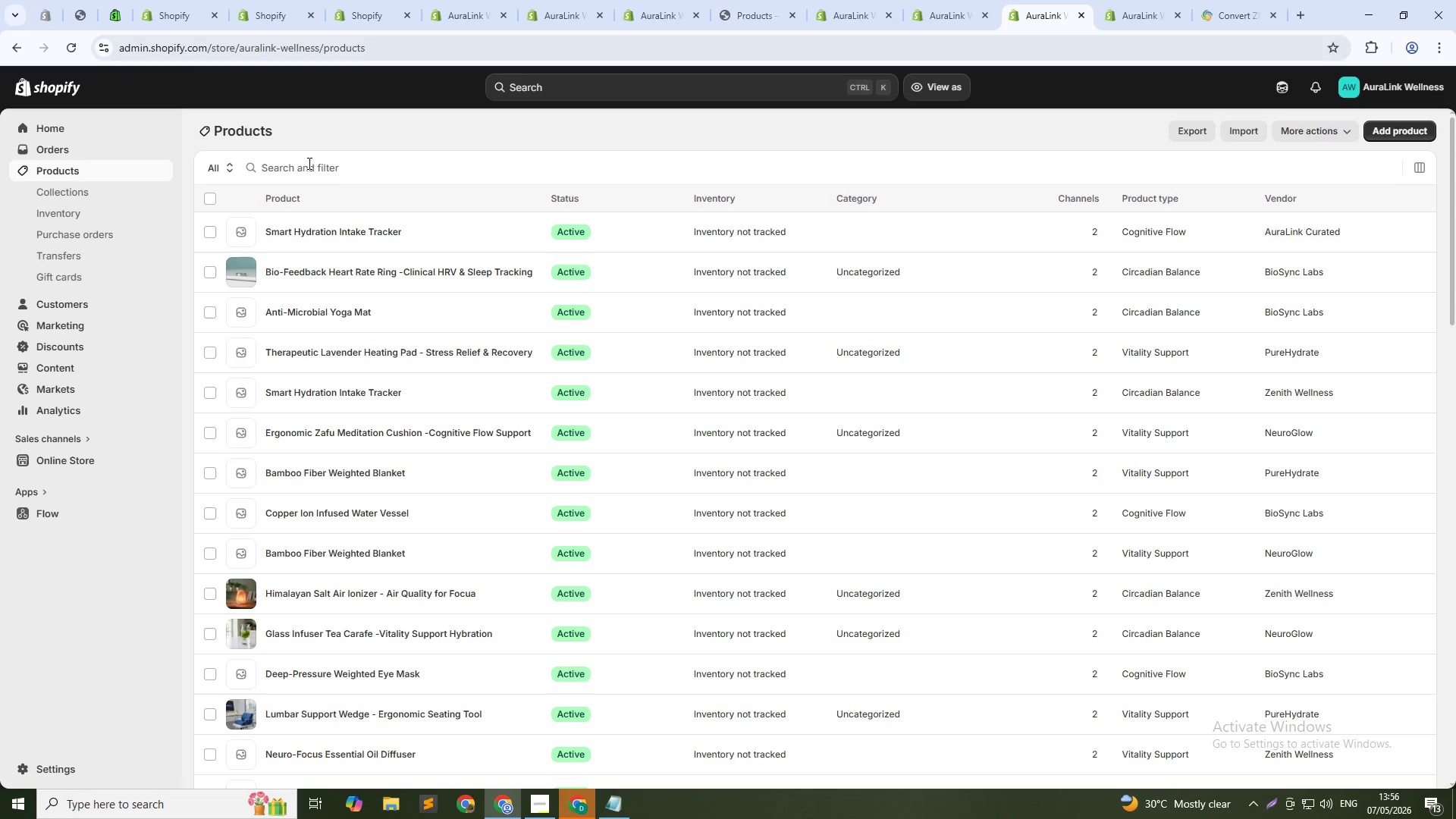 
left_click([343, 163])
 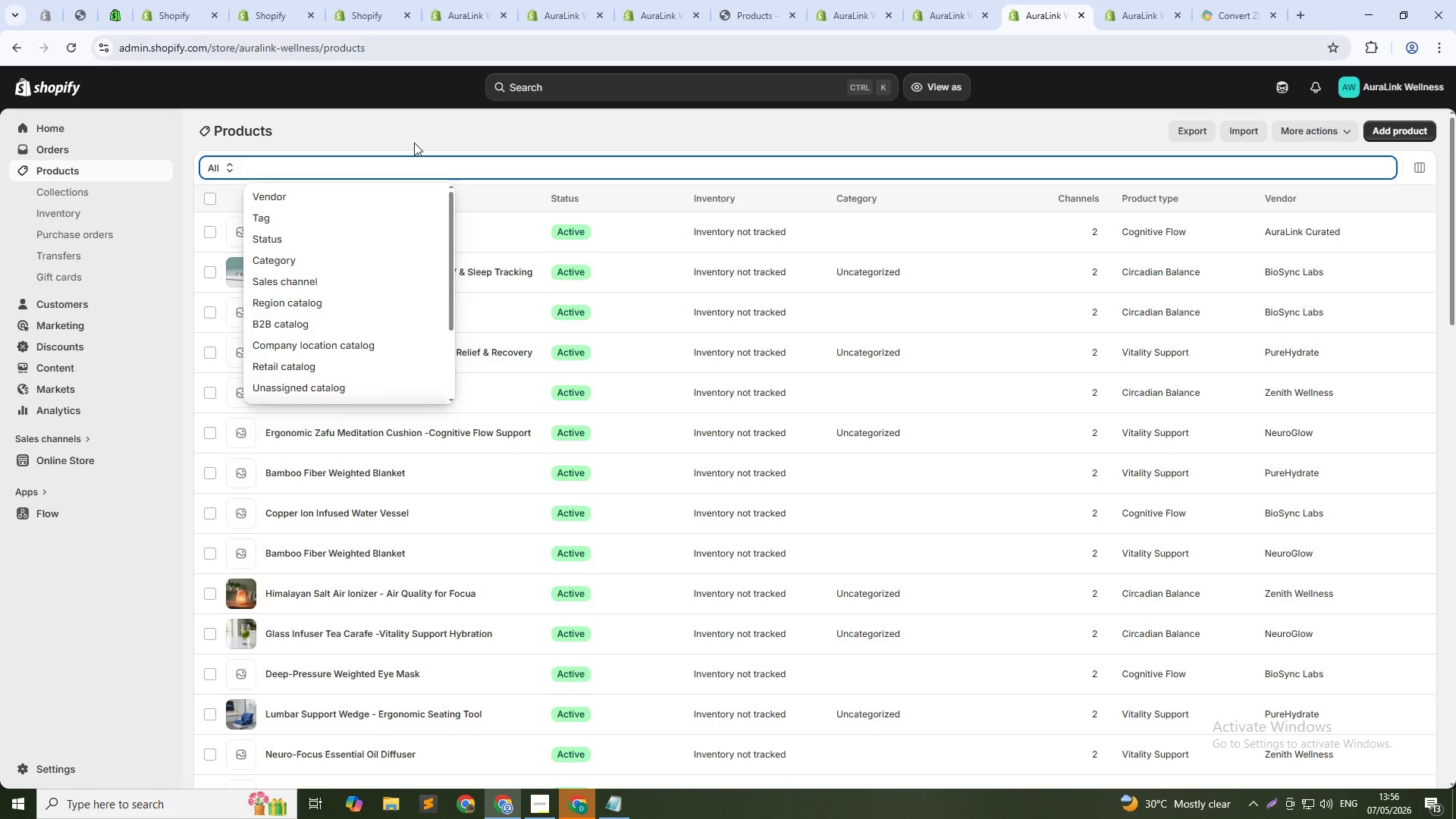 
type(MONG)
 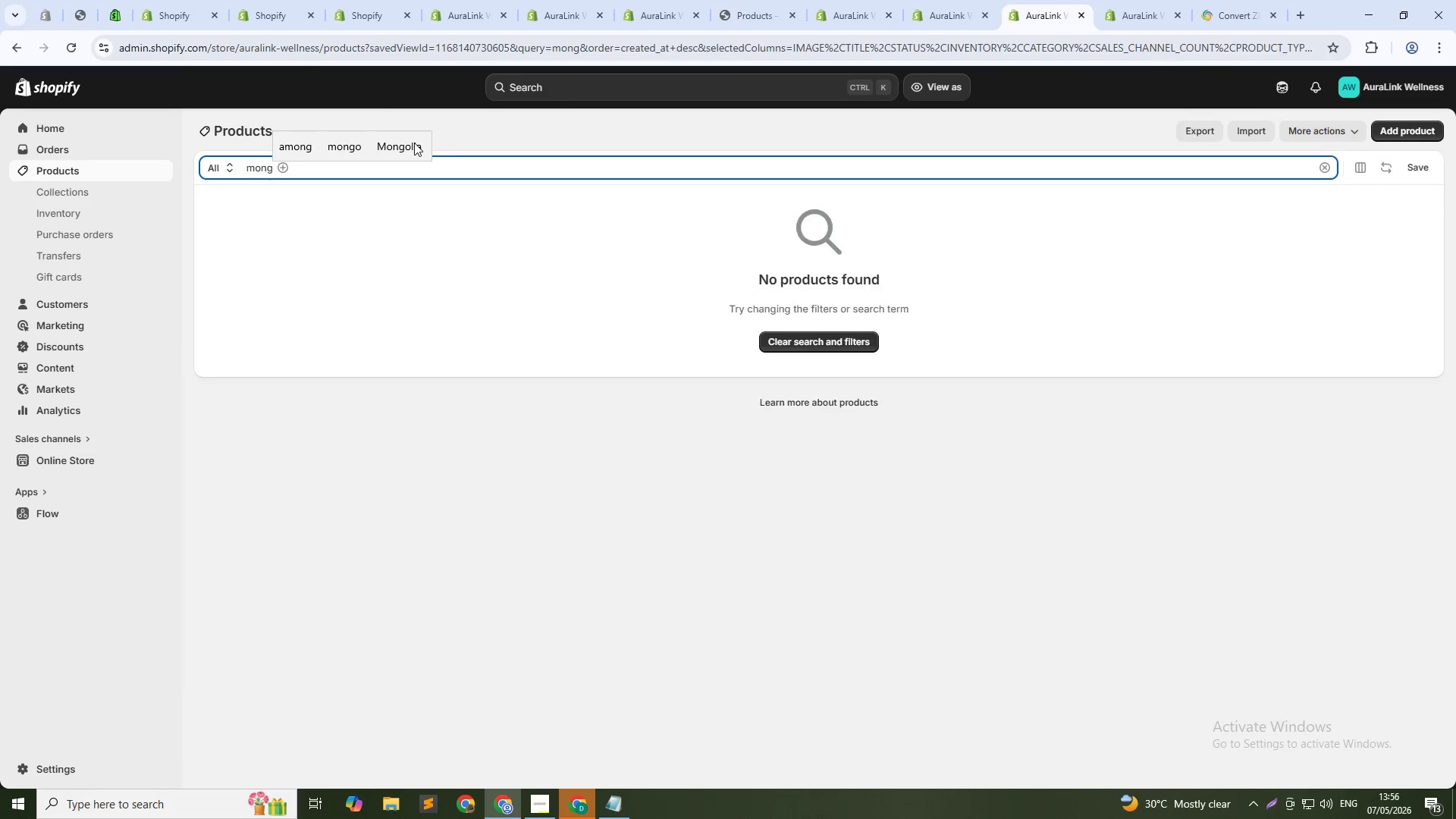 
key(Backspace)
key(Backspace)
key(Backspace)
type(ANGNES)
key(Backspace)
key(Backspace)
key(Backspace)
key(Backspace)
key(Backspace)
type(GNESIUM IN)
 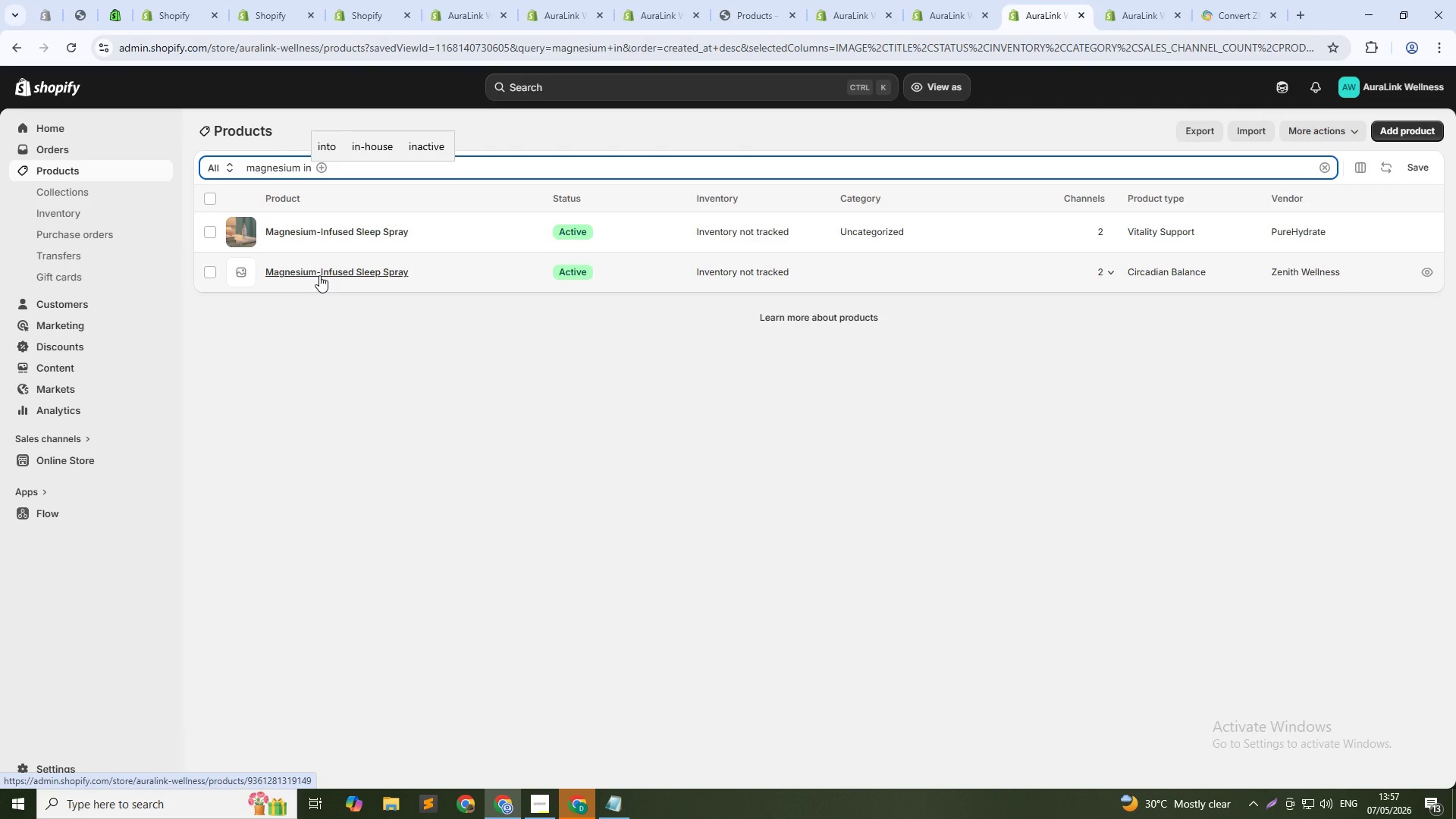 
wait(10.09)
 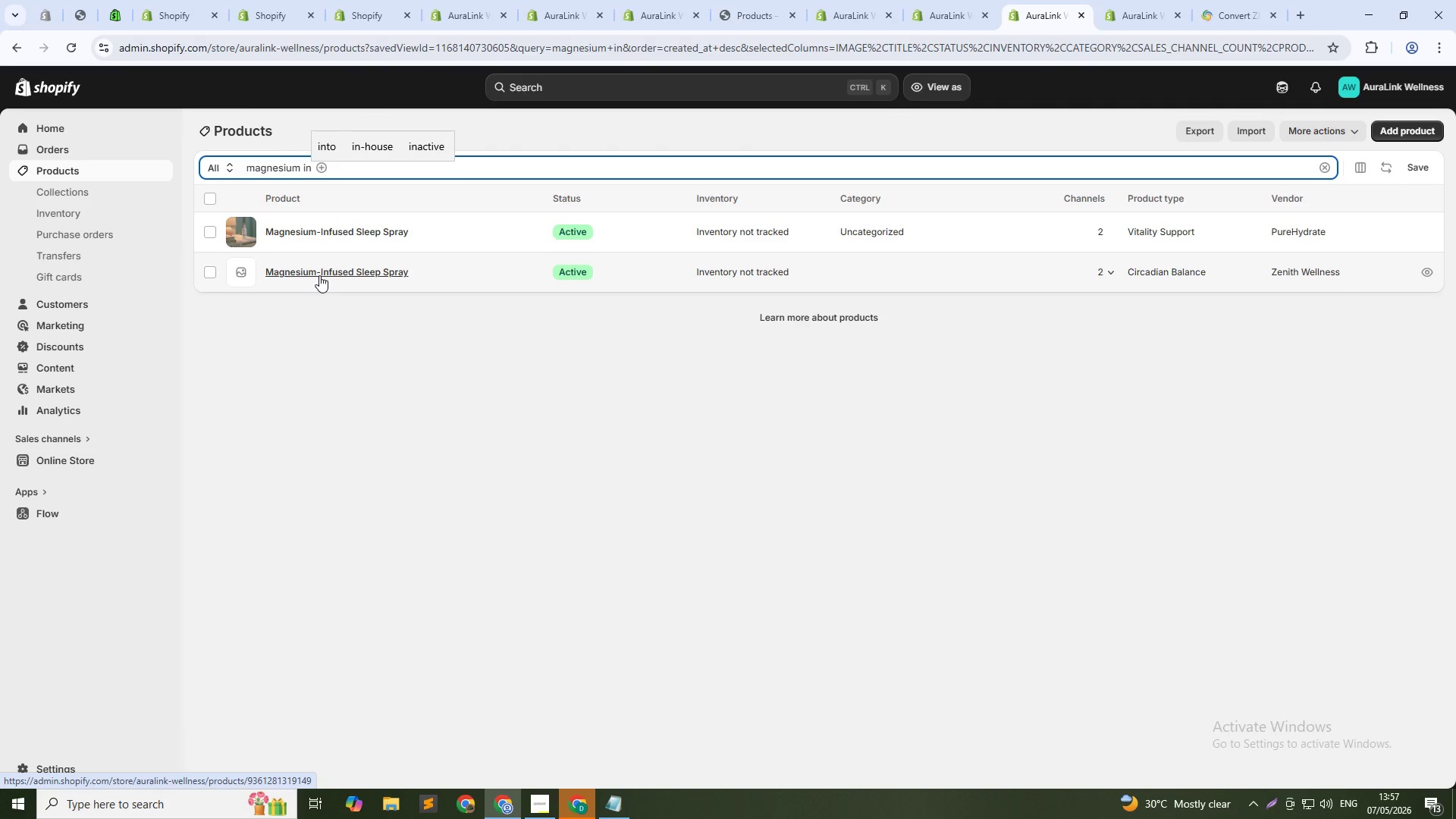 
left_click([324, 268])
 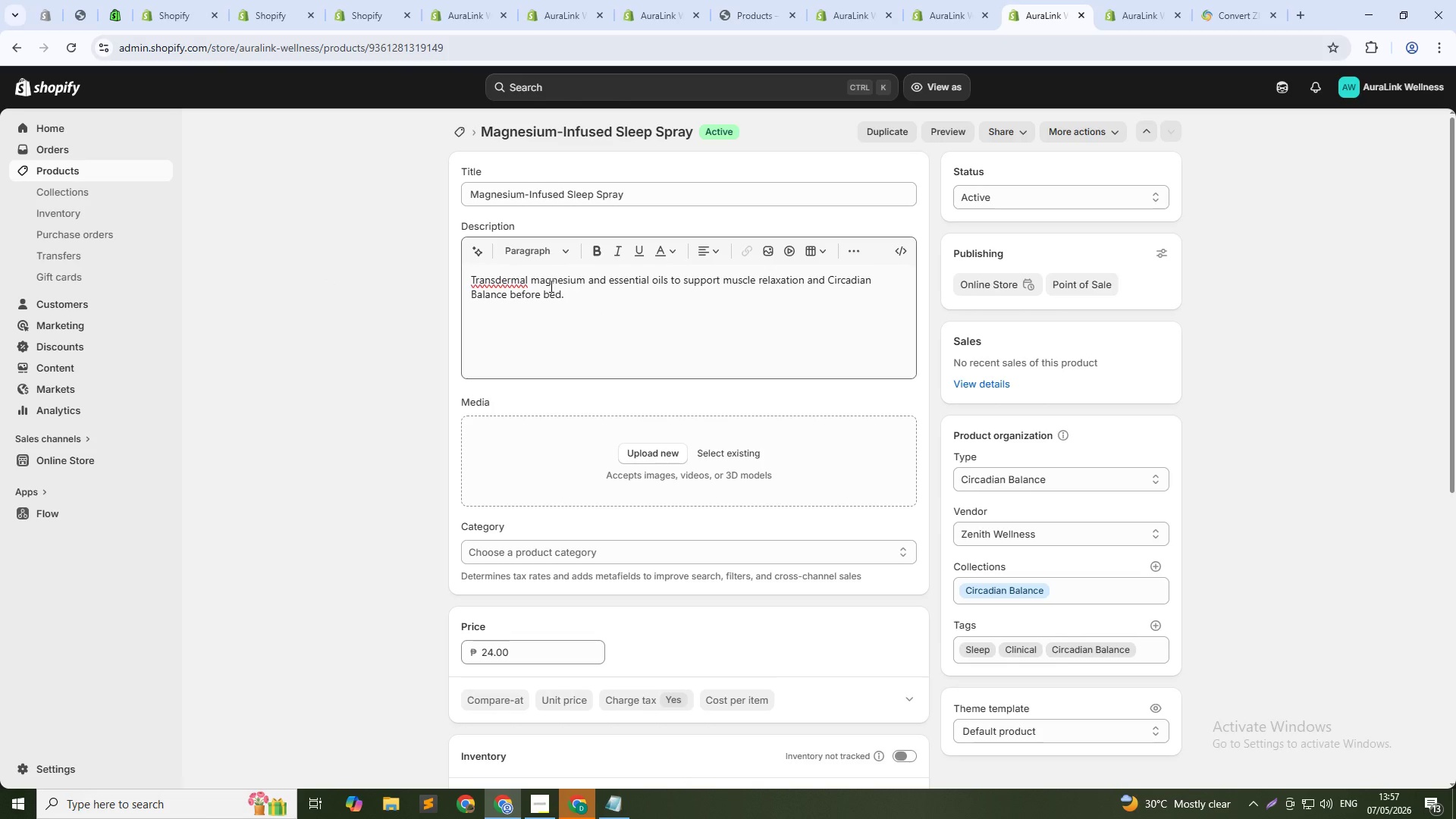 
wait(23.55)
 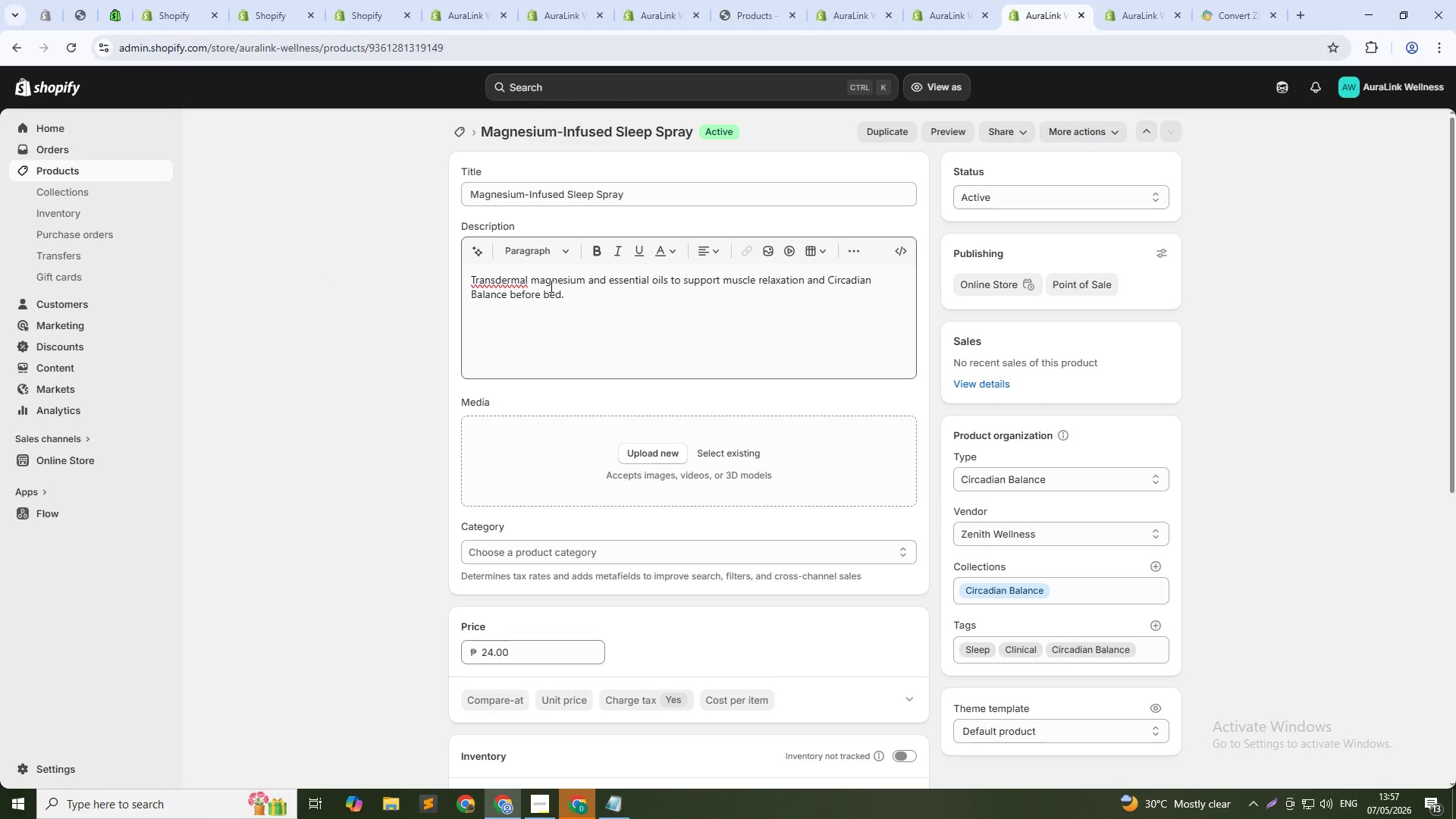 
left_click([516, 292])
 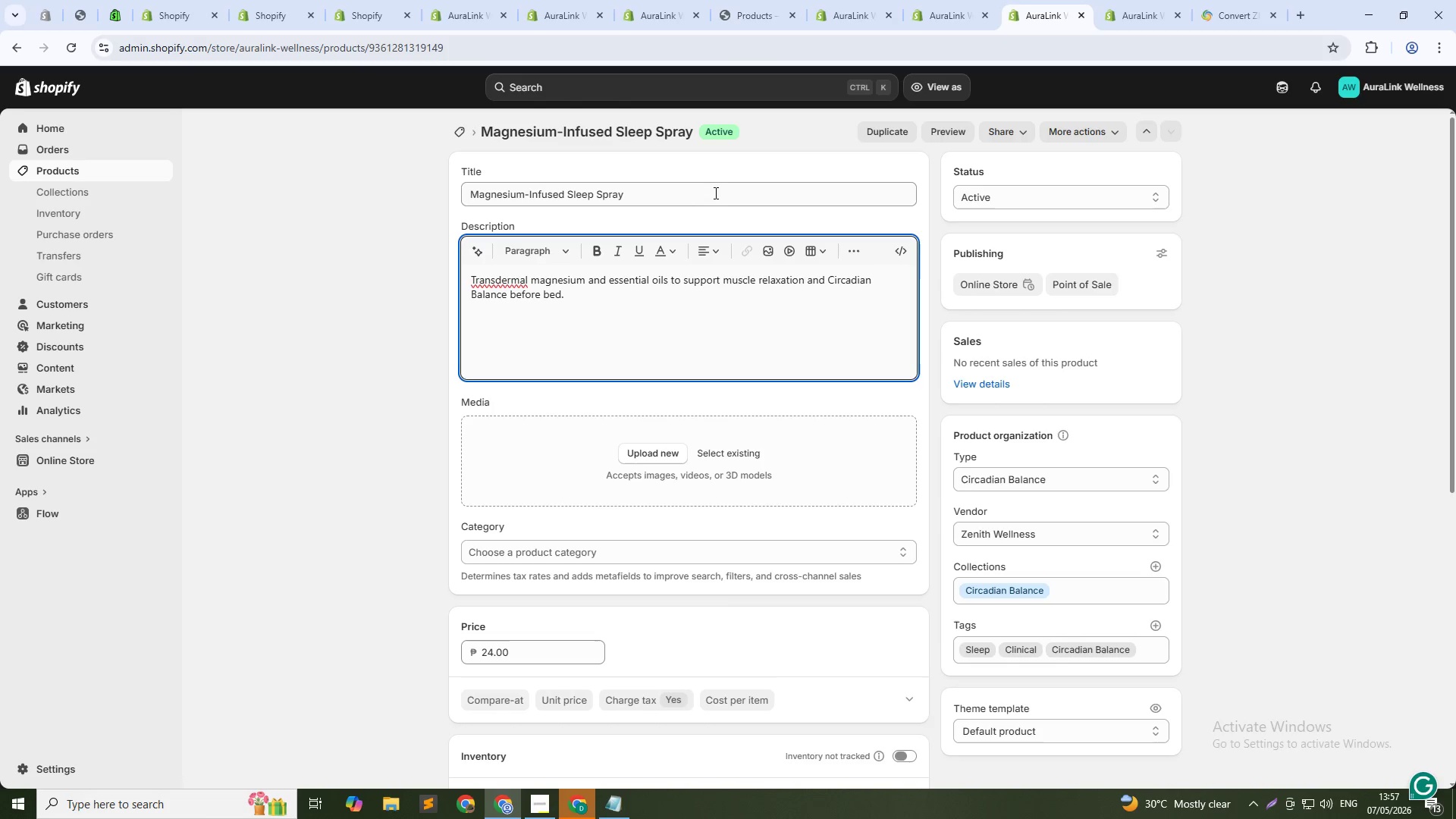 
type( -Natural Relaxation aID)
 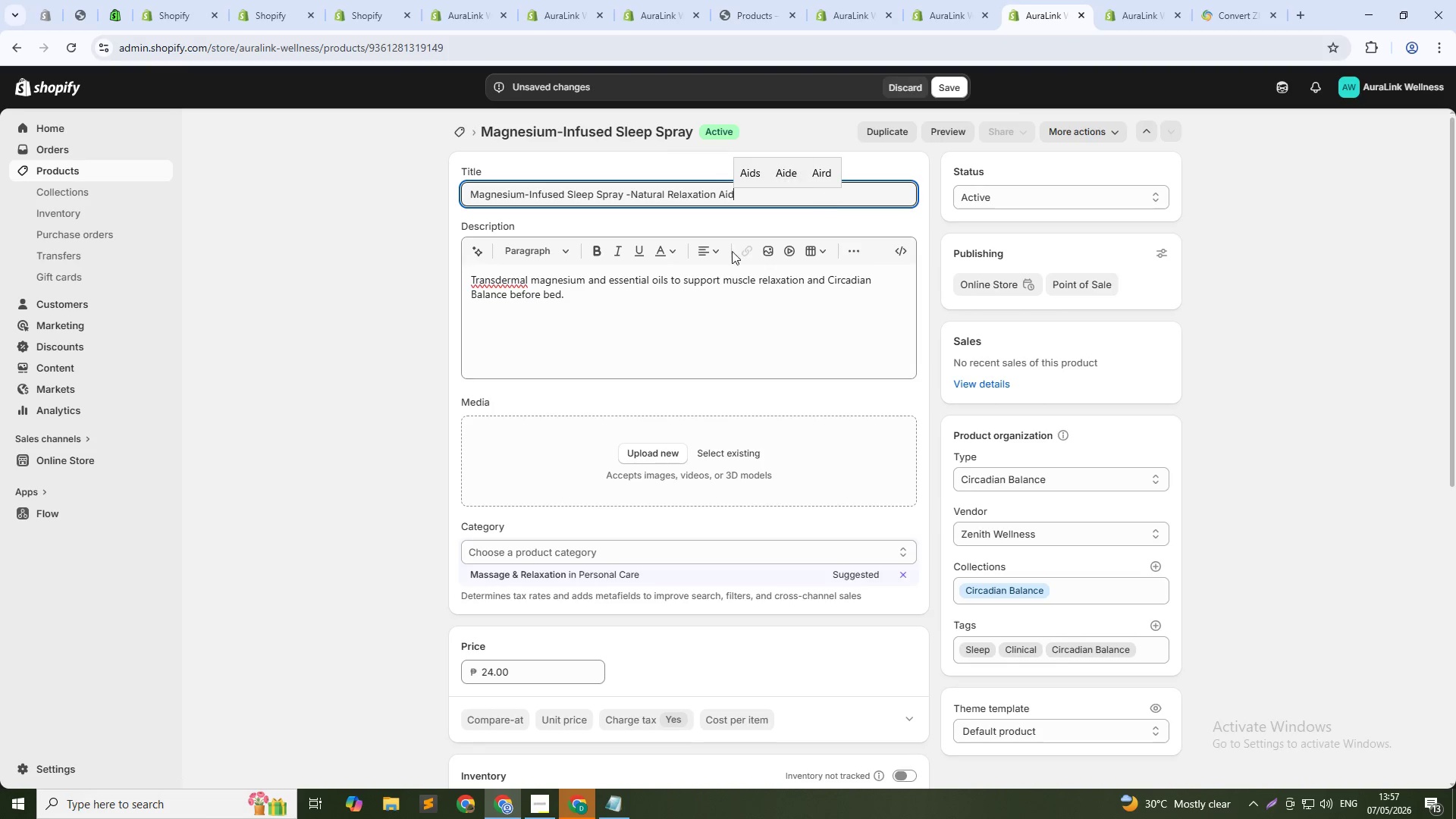 
hold_key(key=CapsLock, duration=0.31)
 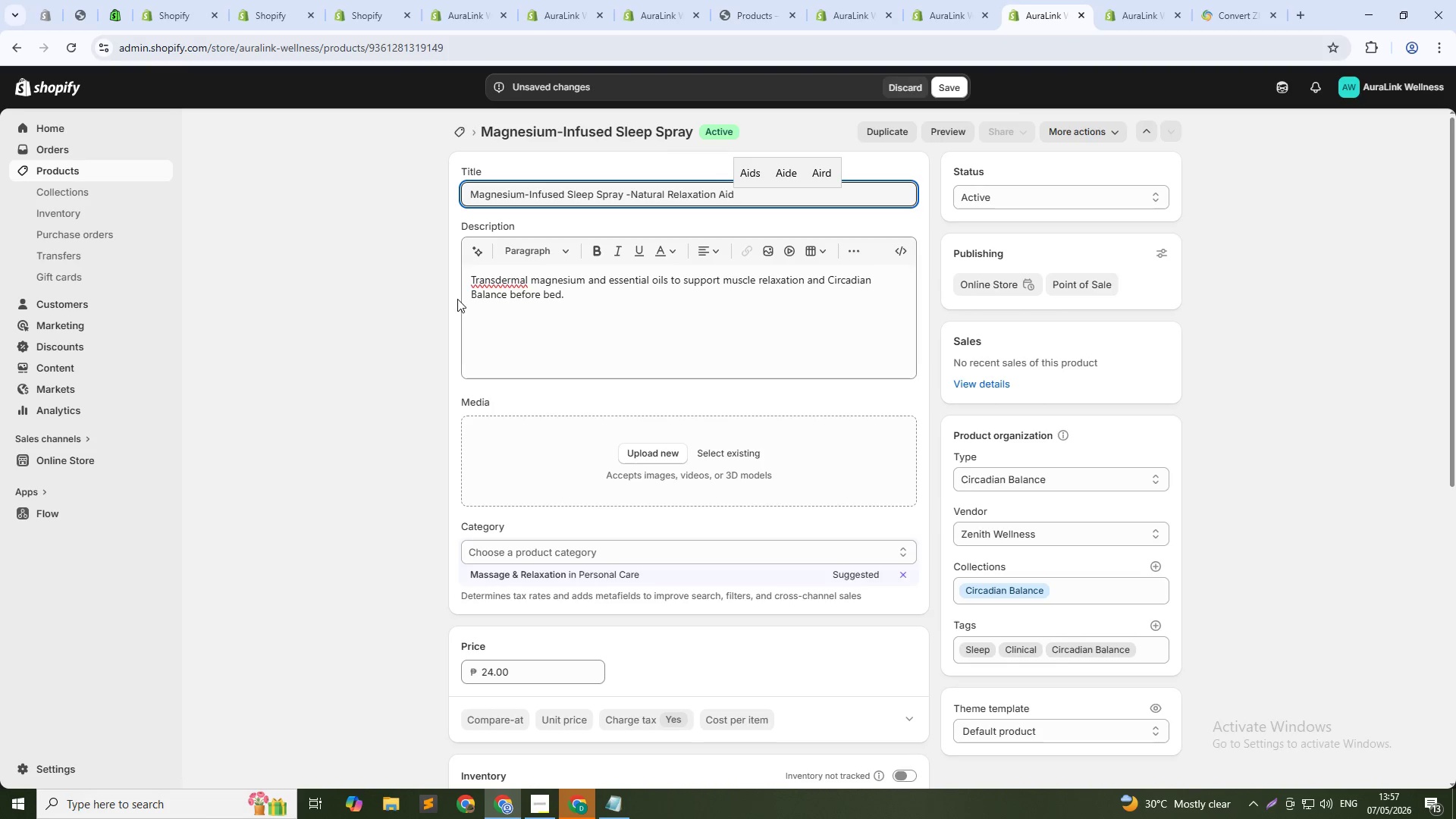 
left_click([504, 286])
 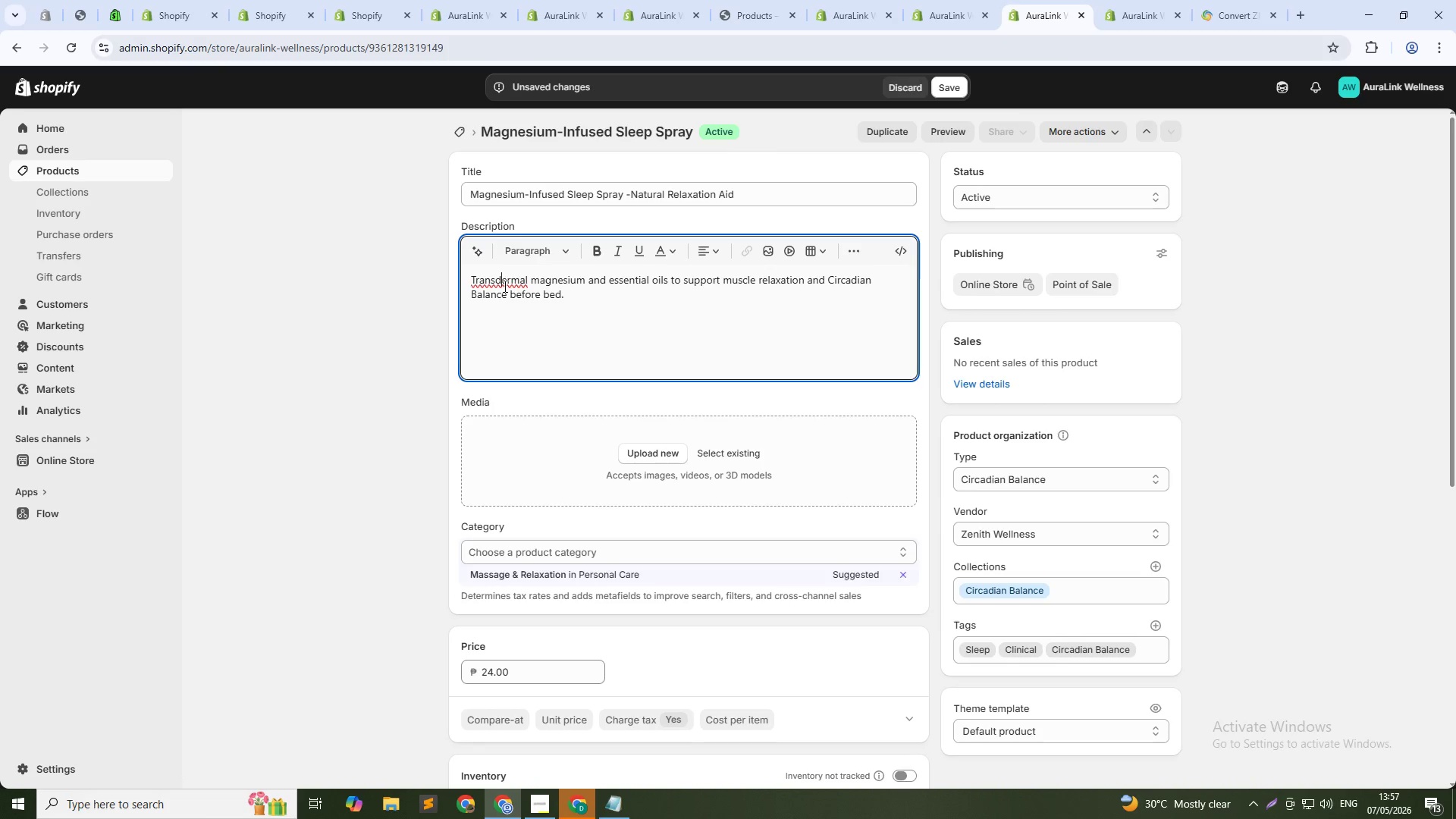 
key(Control+ControlLeft)
 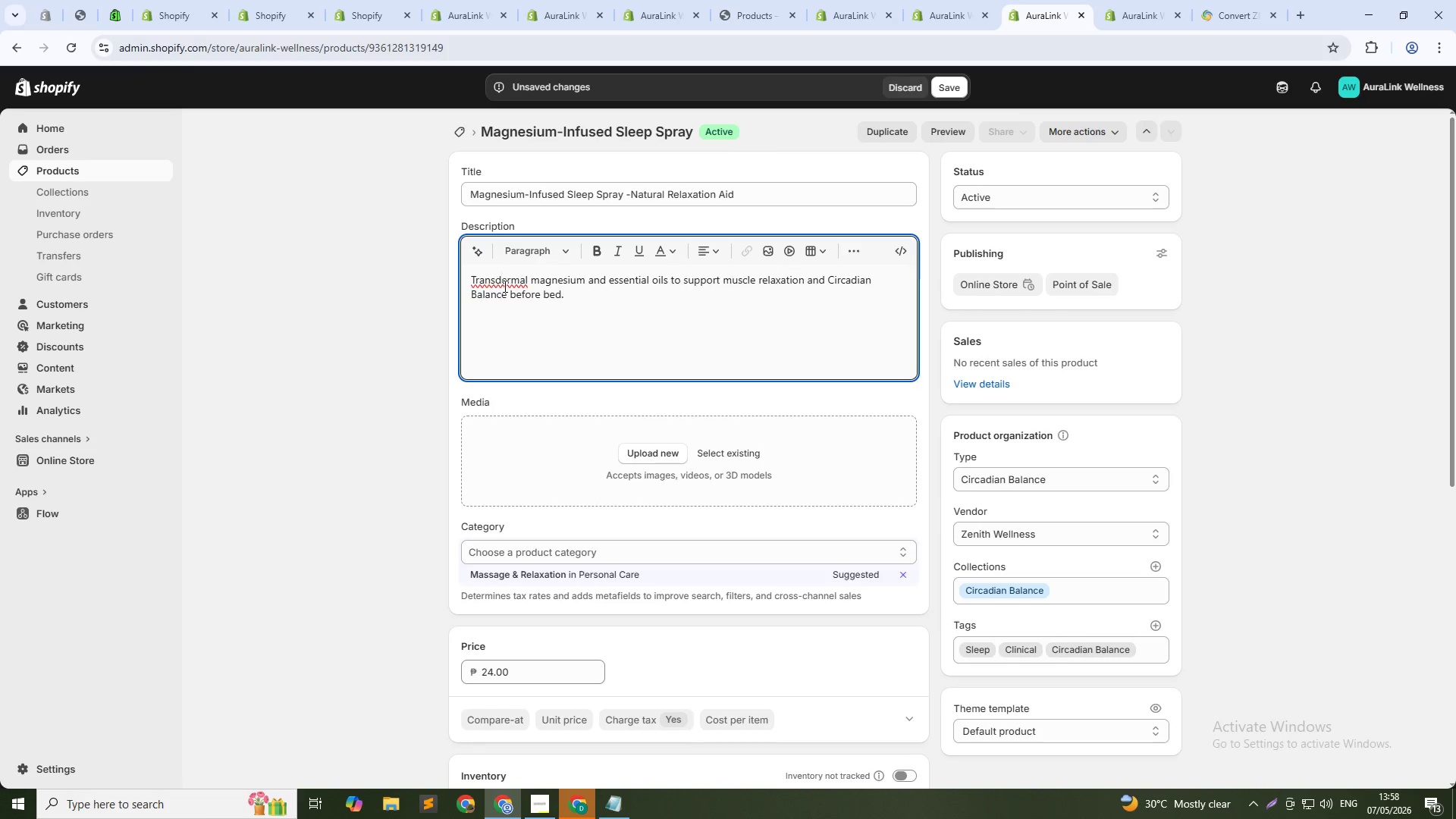 
key(Control+A)
 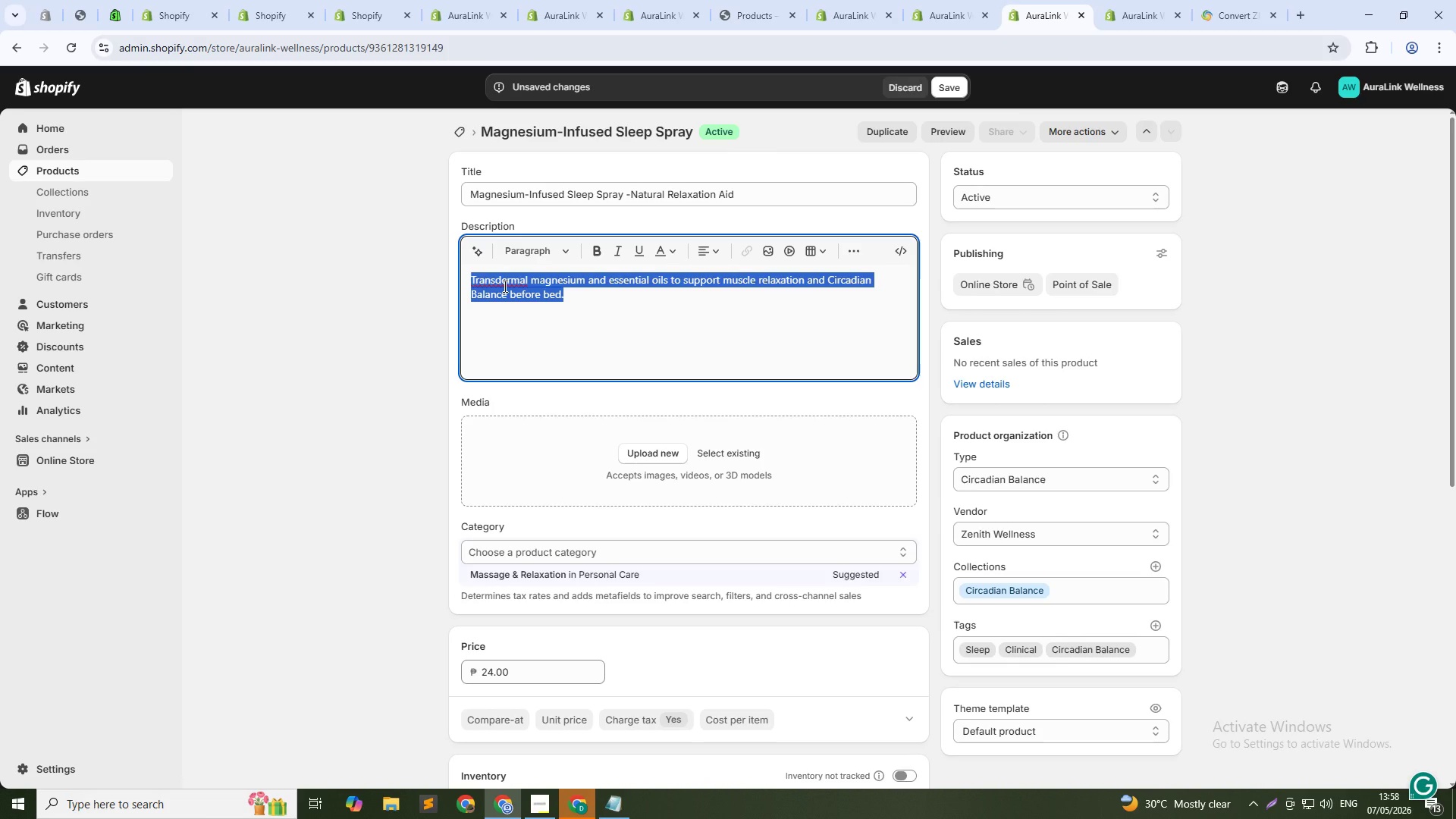 
type(This transdermal mang)
key(Backspace)
key(Backspace)
type(gnesium spray helps relax muscles and calm your nervous system before  bed. Simply sprey it on your arms, legs, or torso a few minutes before sleep. The magnesium absorbs through your skin, bypassing the digestive system for fat)
key(Backspace)
type(ster results. Blended with lavender and chamomile essential oils. Part of Circadian Balance.)
 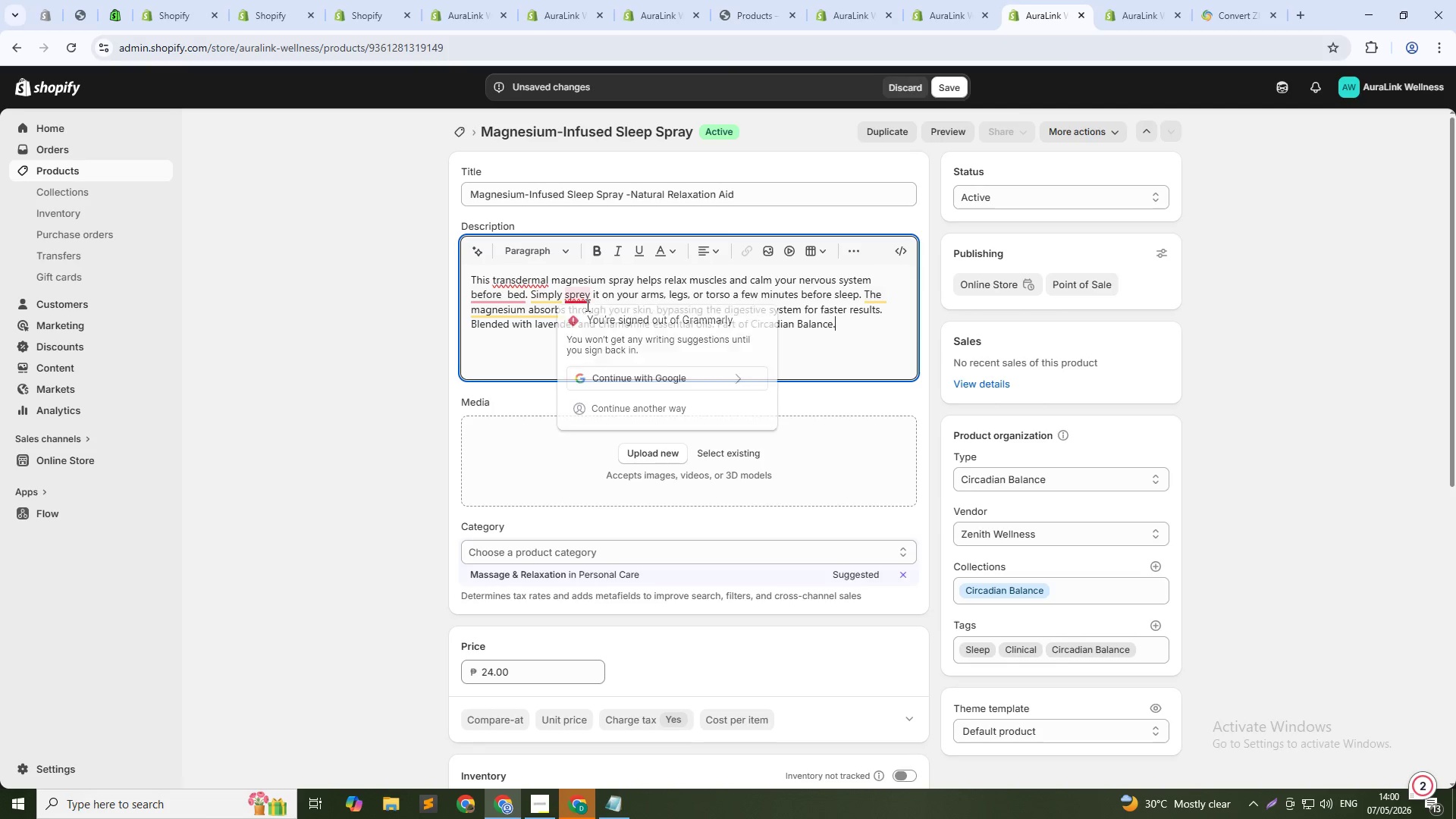 
left_click([582, 293])
 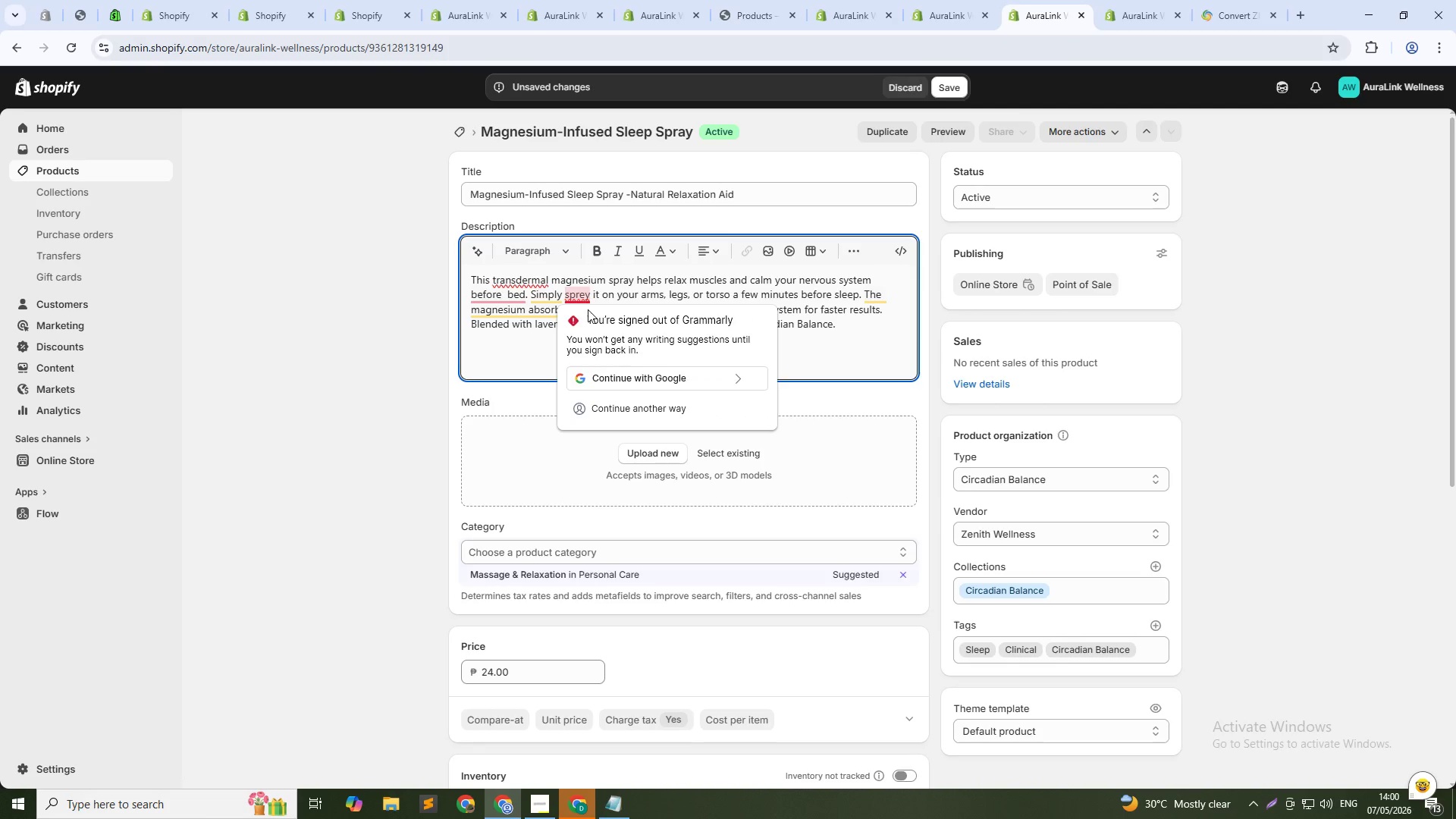 
wait(5.45)
 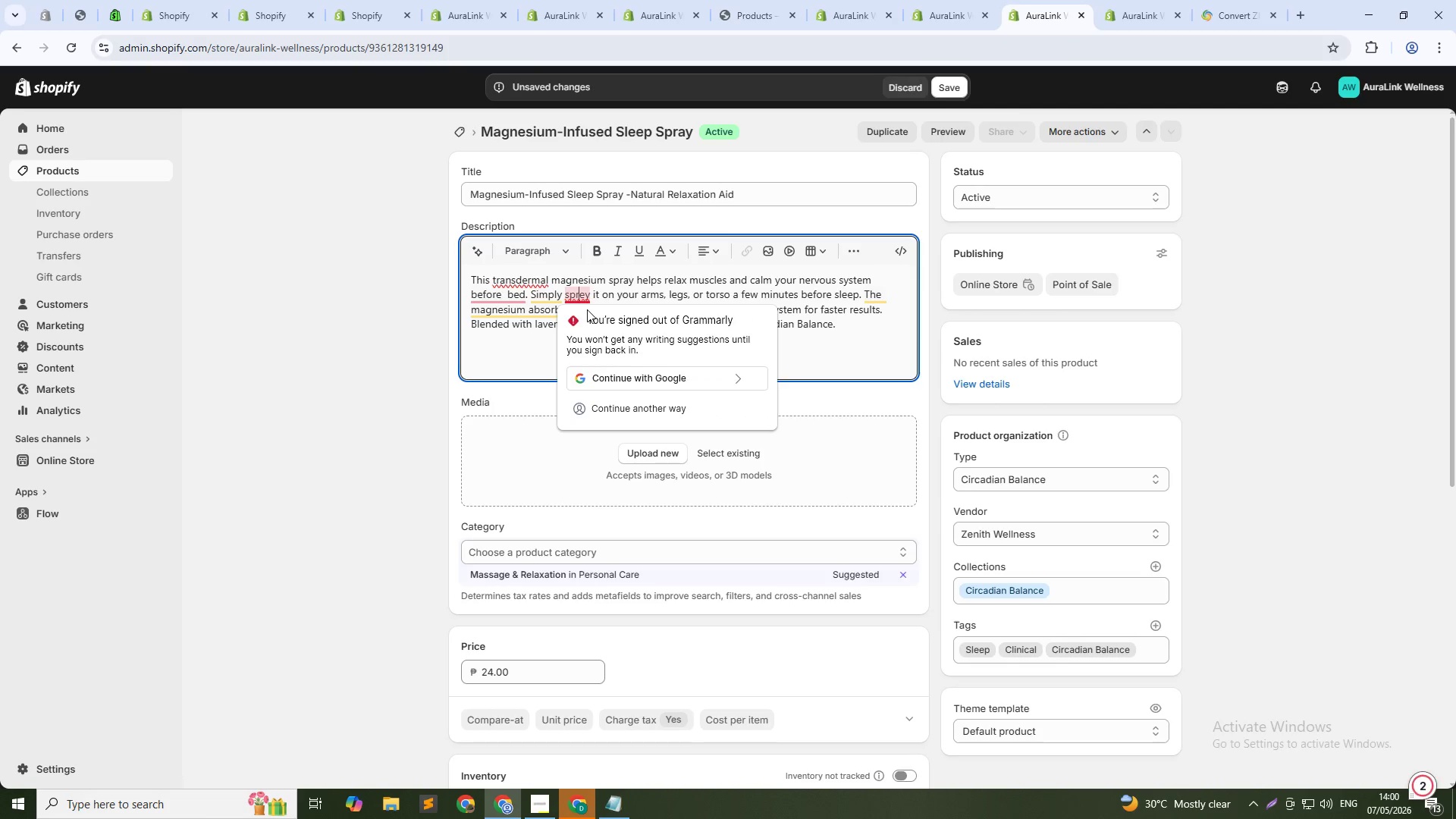 
key(ArrowRight)
 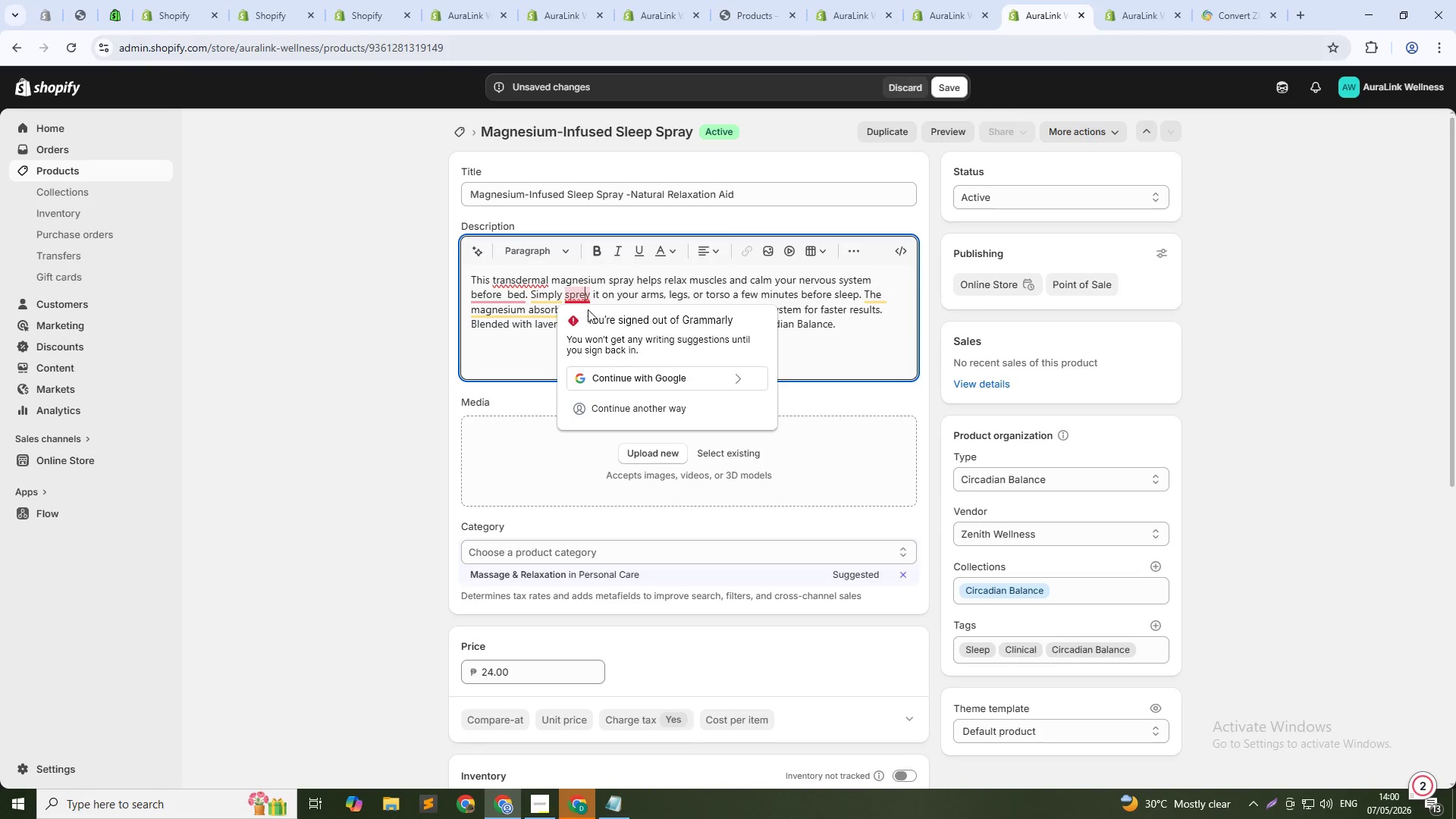 
key(Backspace)
 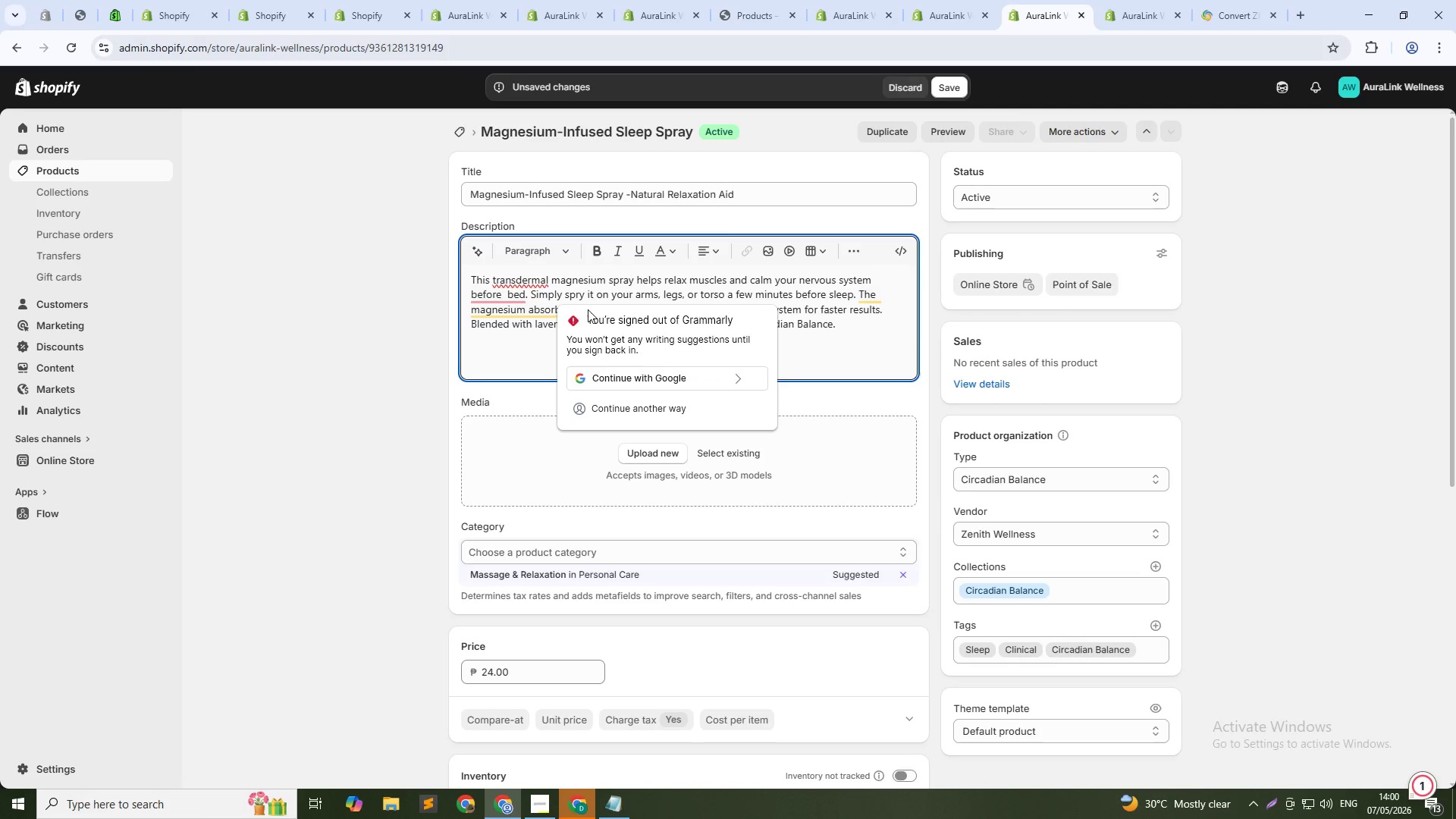 
key(A)
 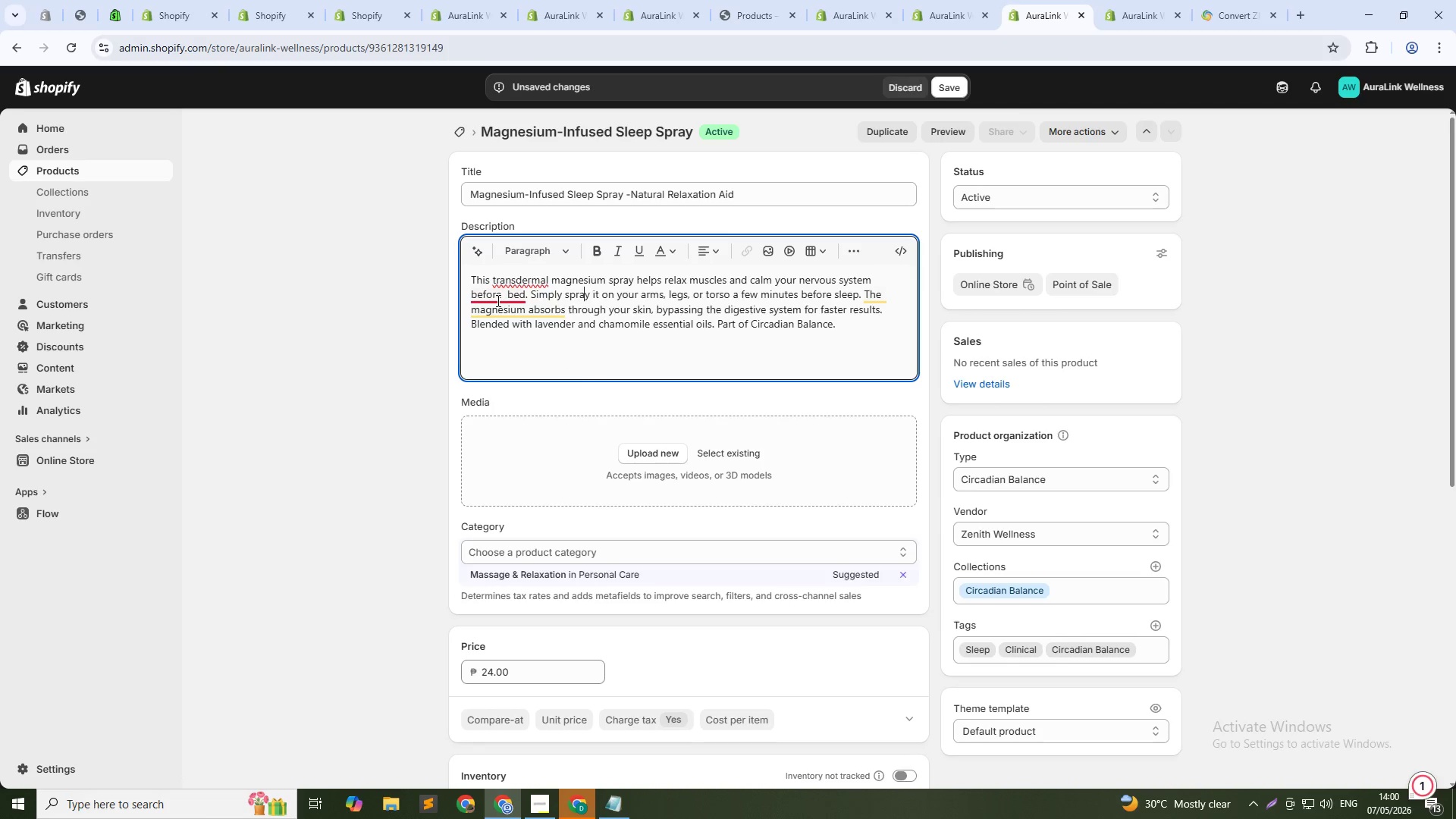 
left_click([510, 295])
 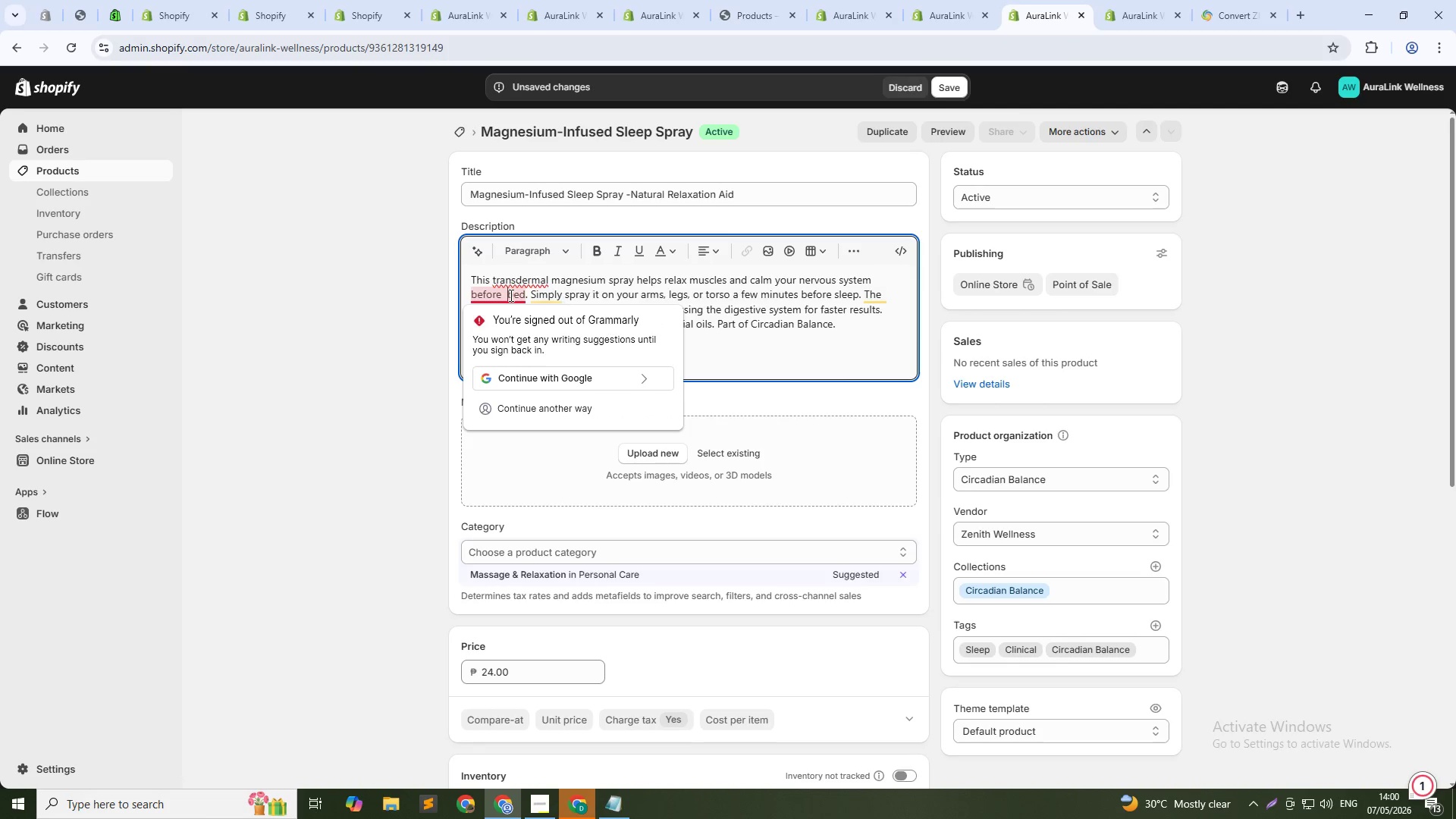 
key(Backspace)
 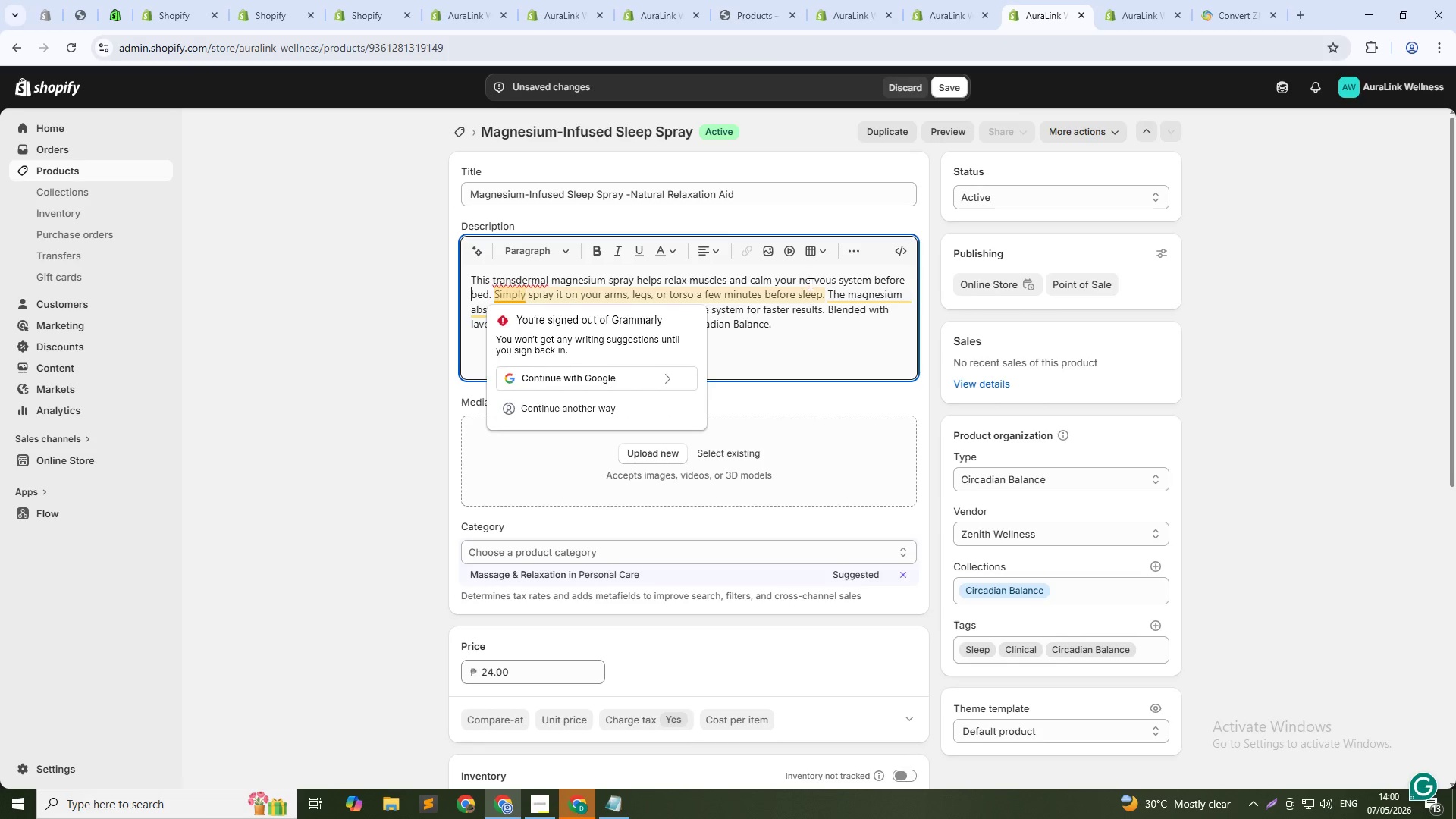 
left_click([855, 300])
 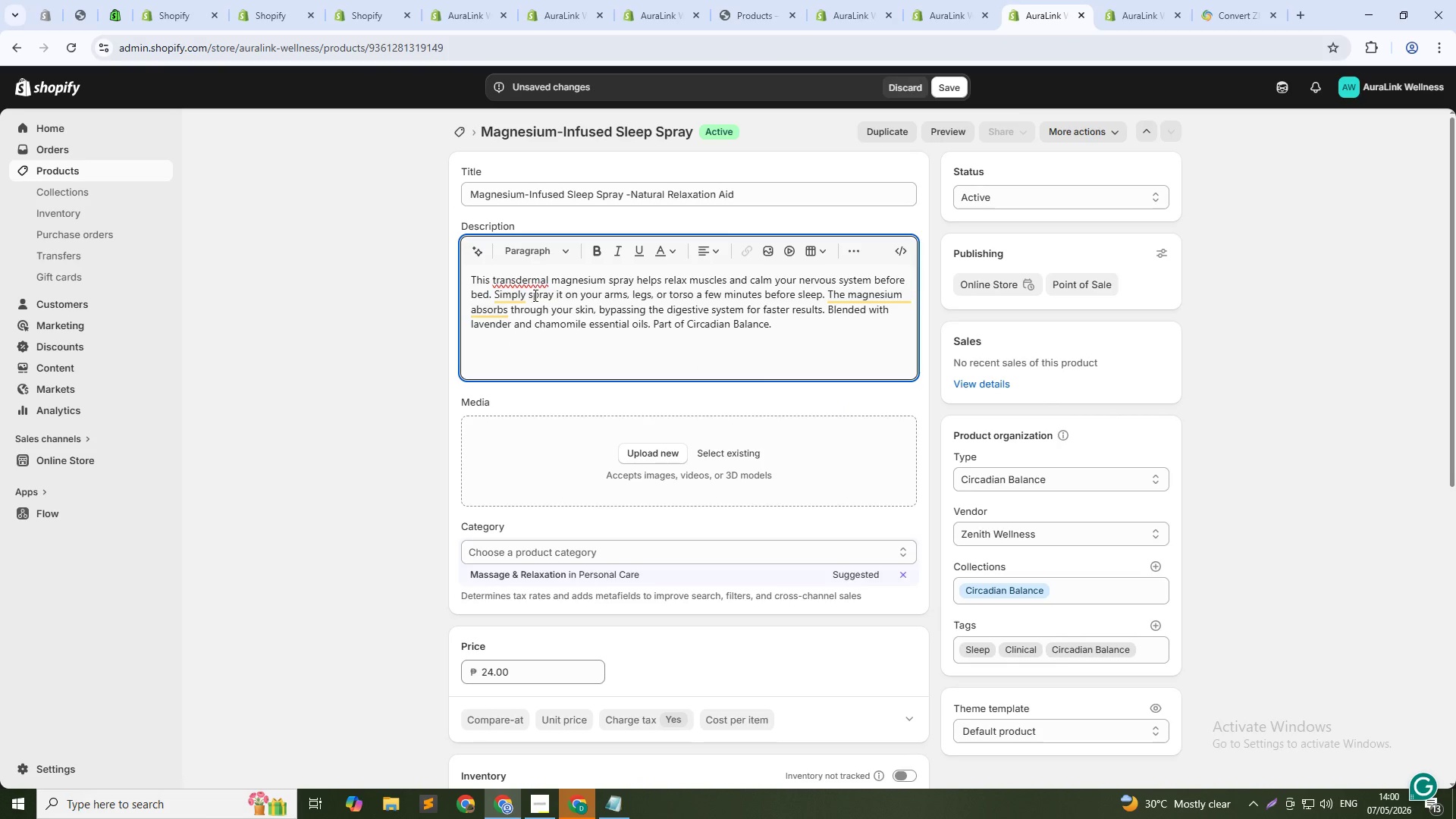 
mouse_move([541, 283])
 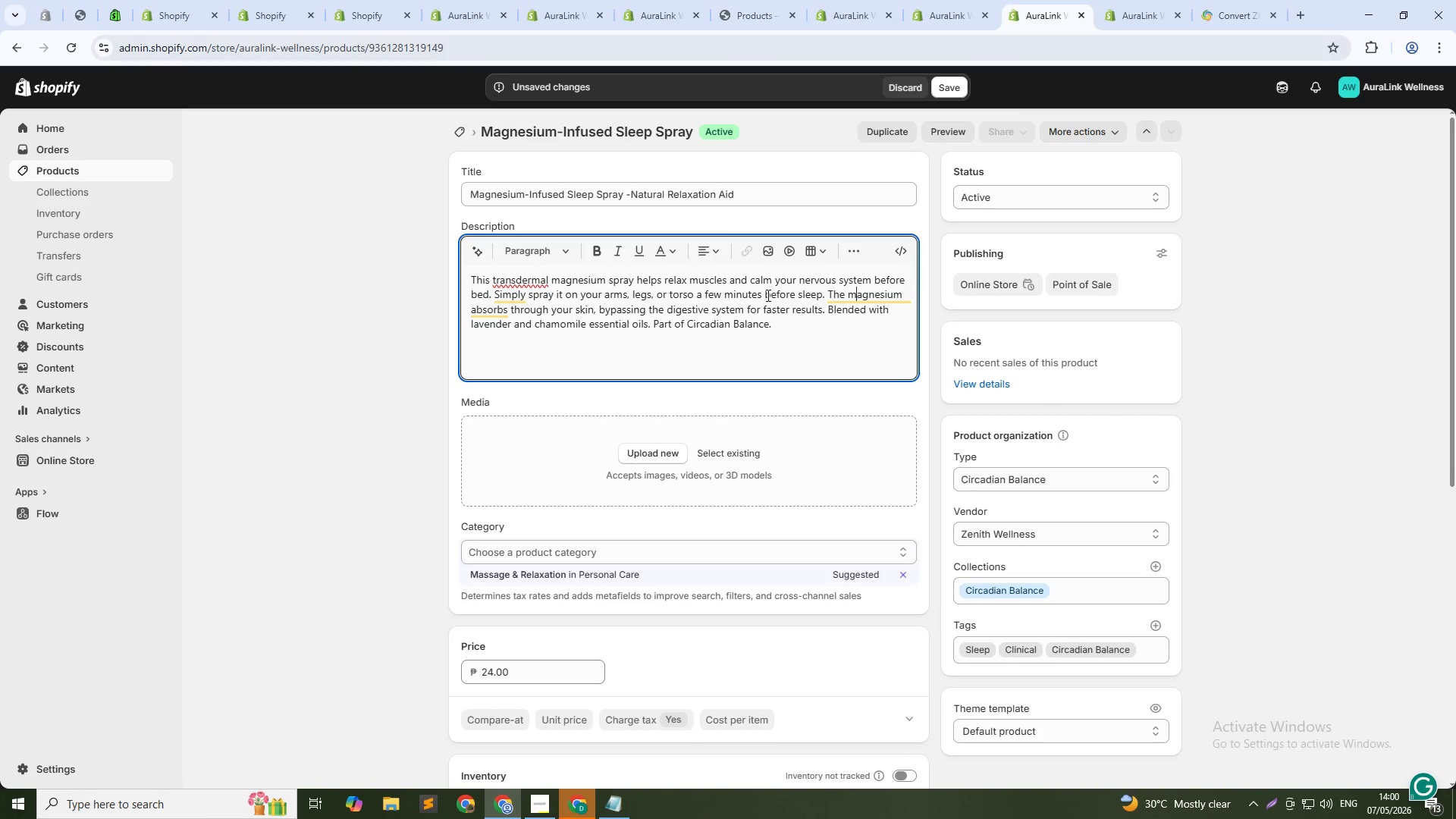 
left_click([768, 297])
 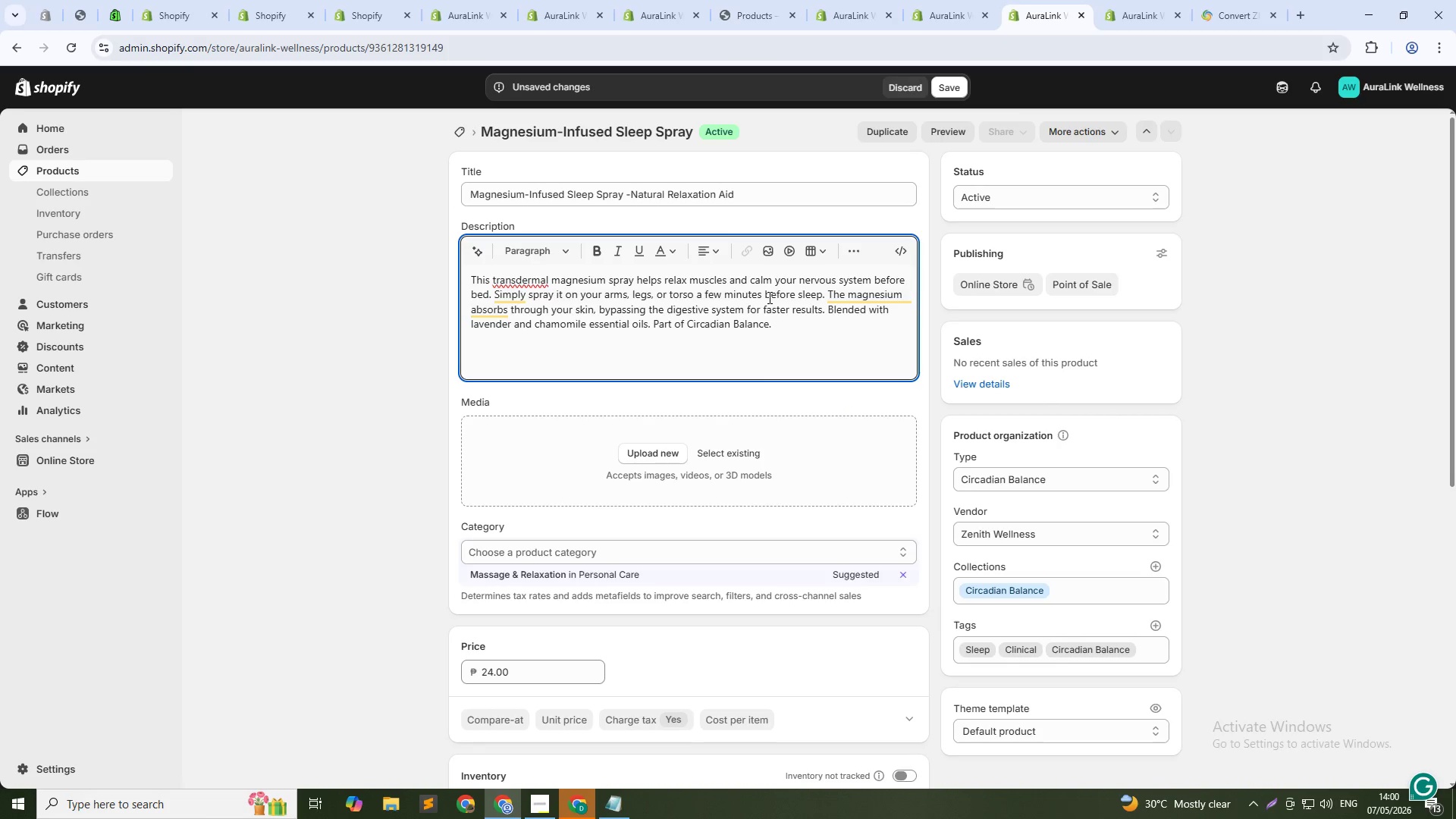 
scroll: coordinate [812, 557], scroll_direction: down, amount: 16.0
 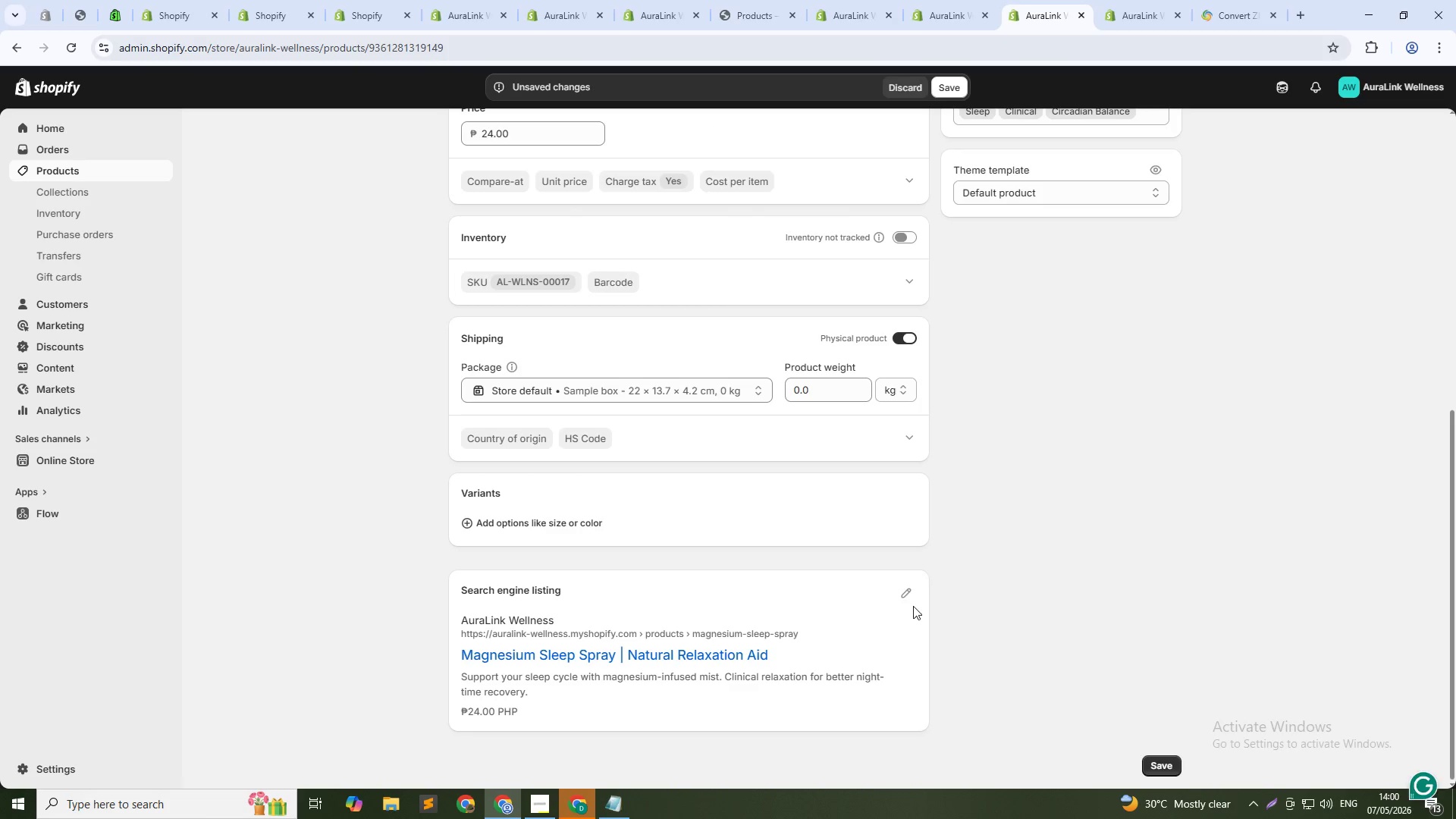 
left_click([908, 595])
 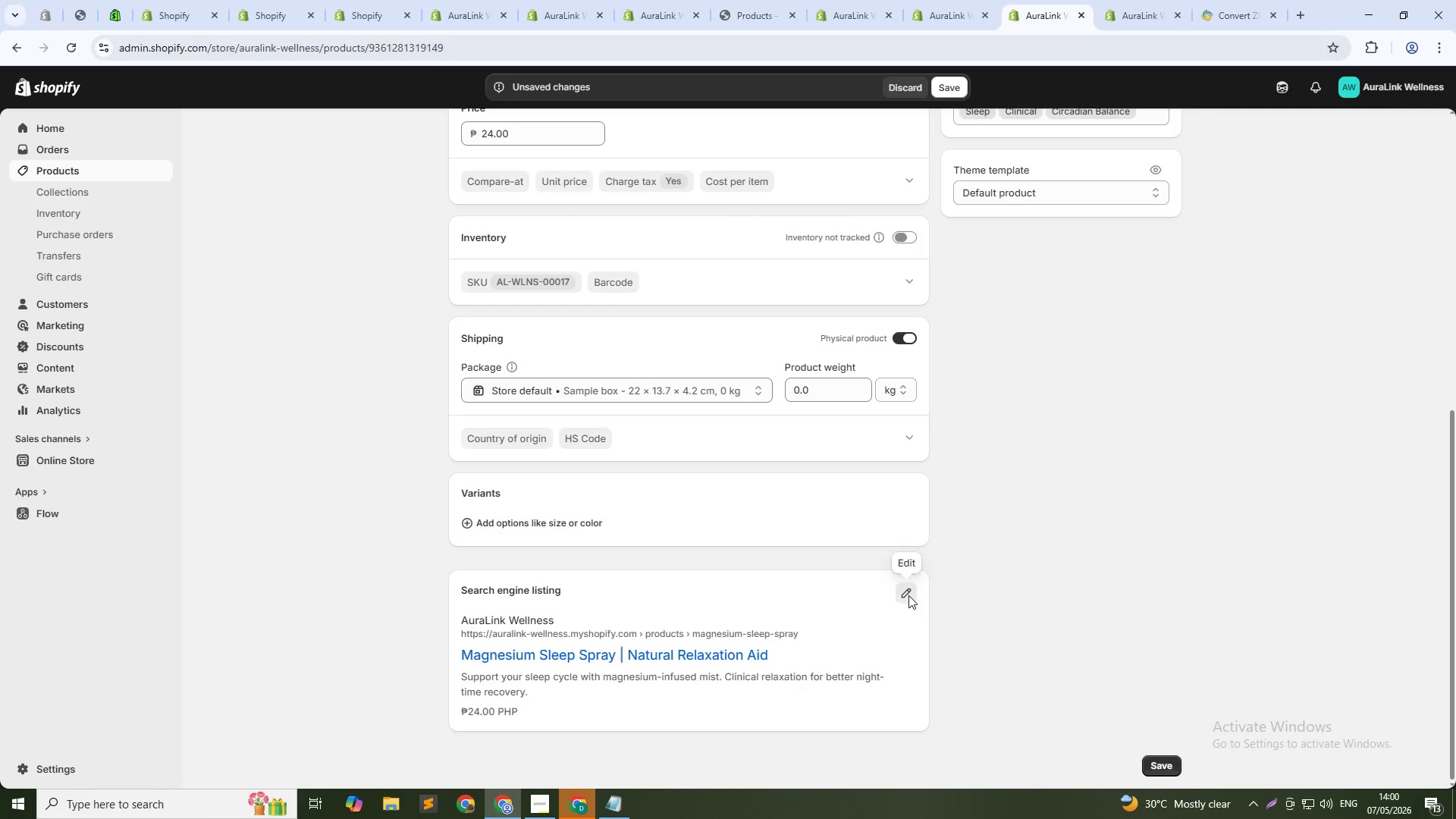 
scroll: coordinate [713, 596], scroll_direction: down, amount: 11.0
 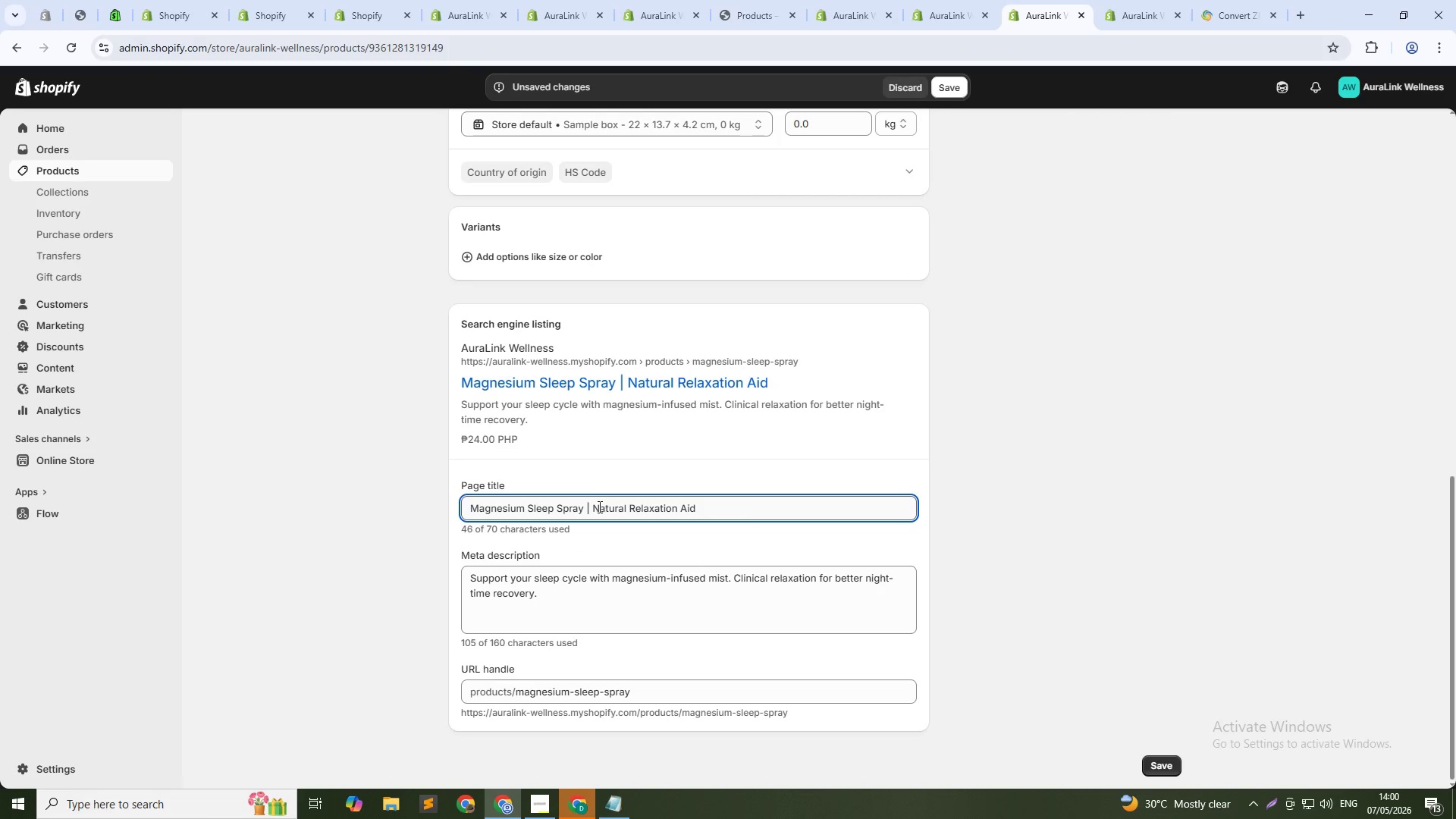 
left_click([597, 507])
 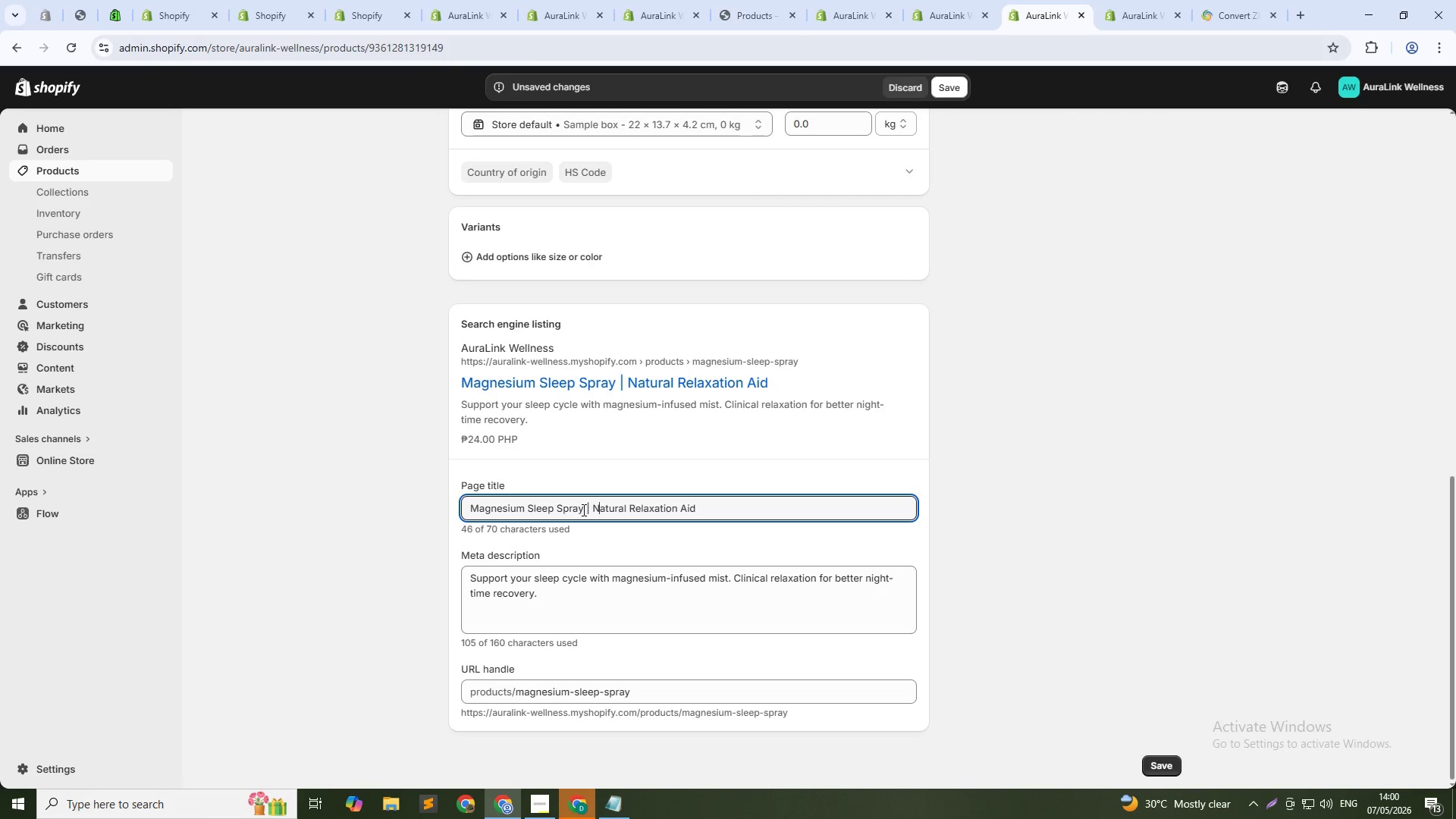 
left_click_drag(start_coordinate=[588, 510], to_coordinate=[896, 540])
 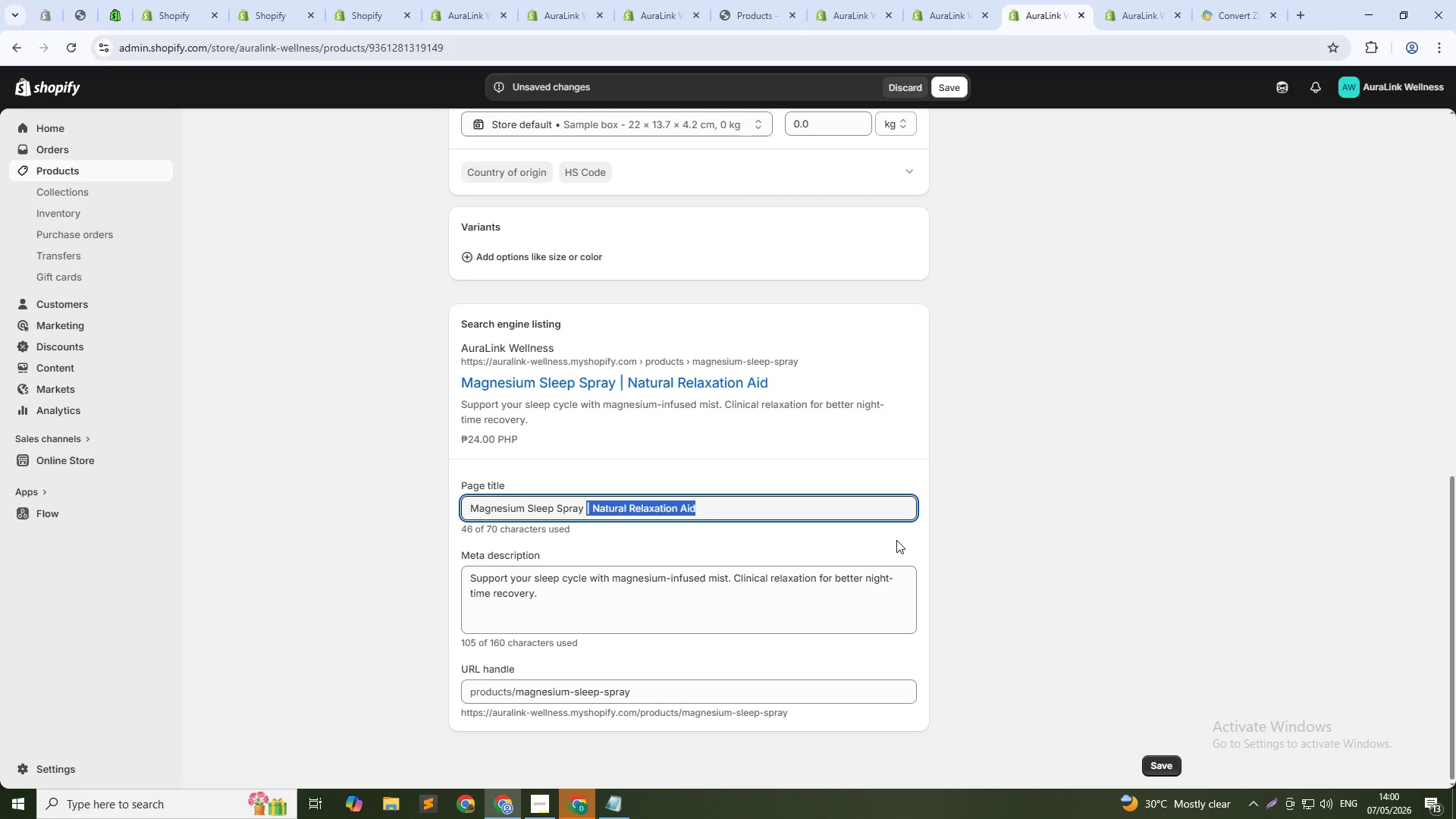 
key(Backspace)
type(Clinicia)
key(Backspace)
key(Backspace)
type(al Relaxation)
 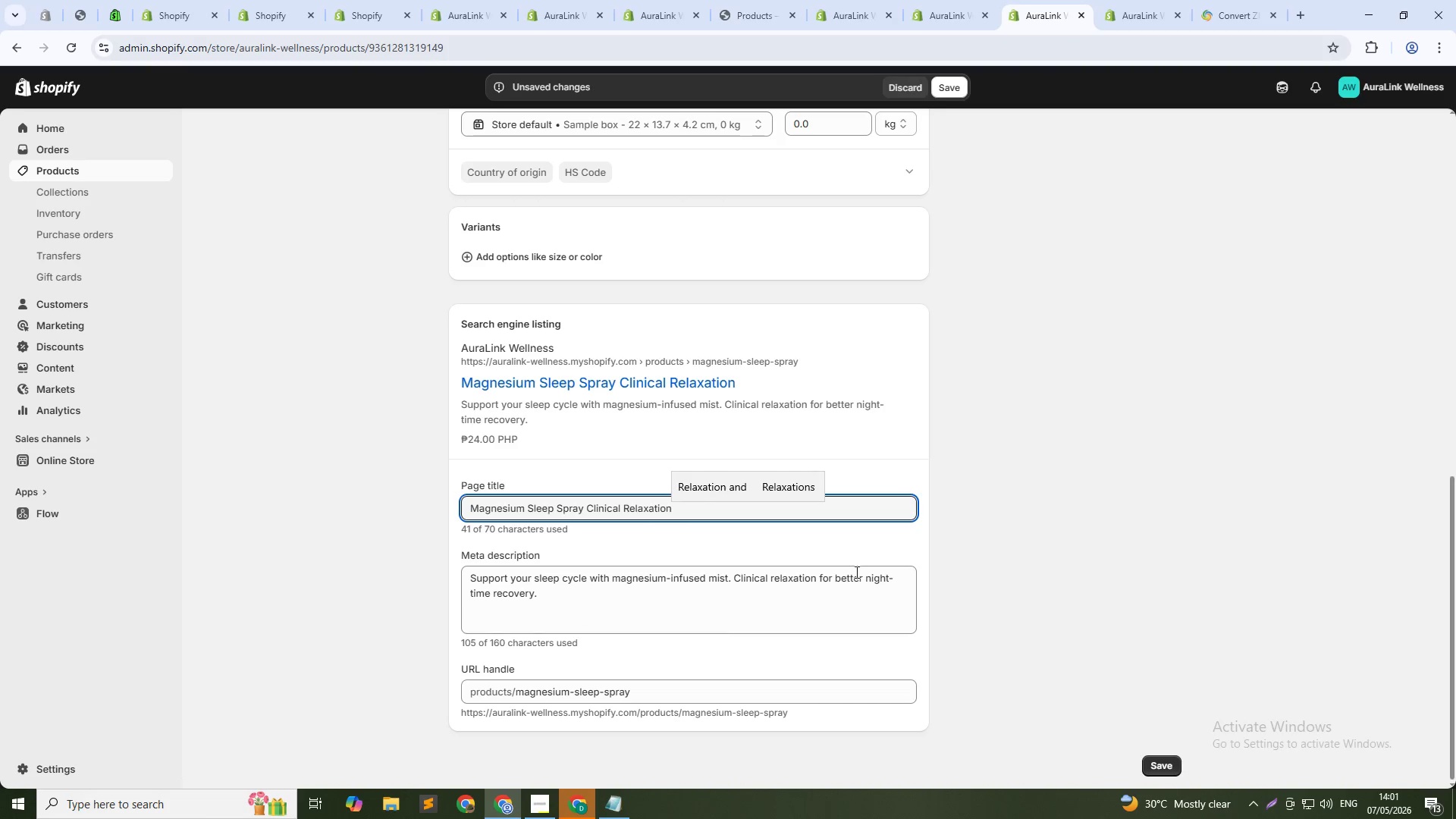 
left_click_drag(start_coordinate=[519, 595], to_coordinate=[515, 596])
 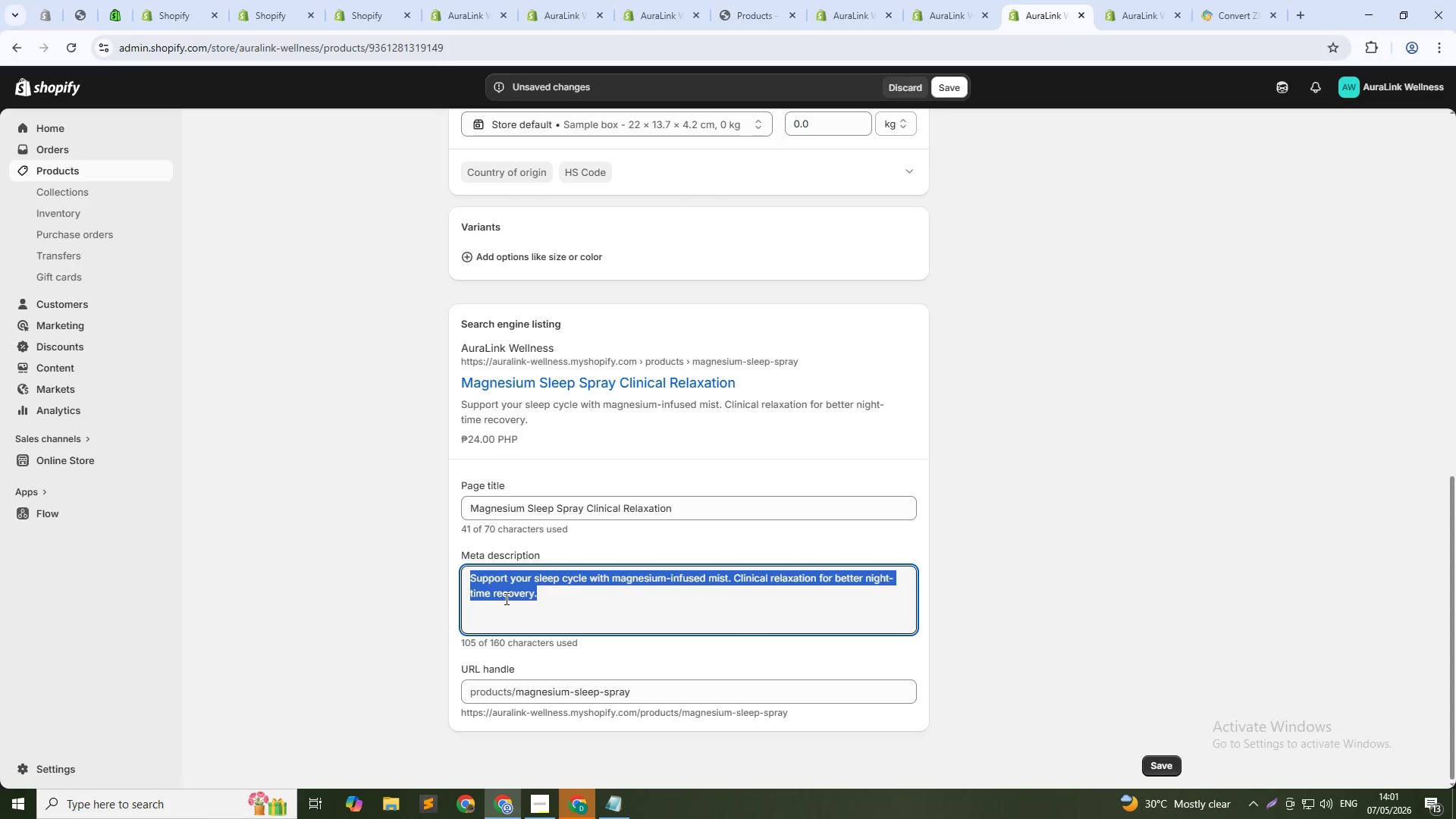 
key(Control+ControlLeft)
 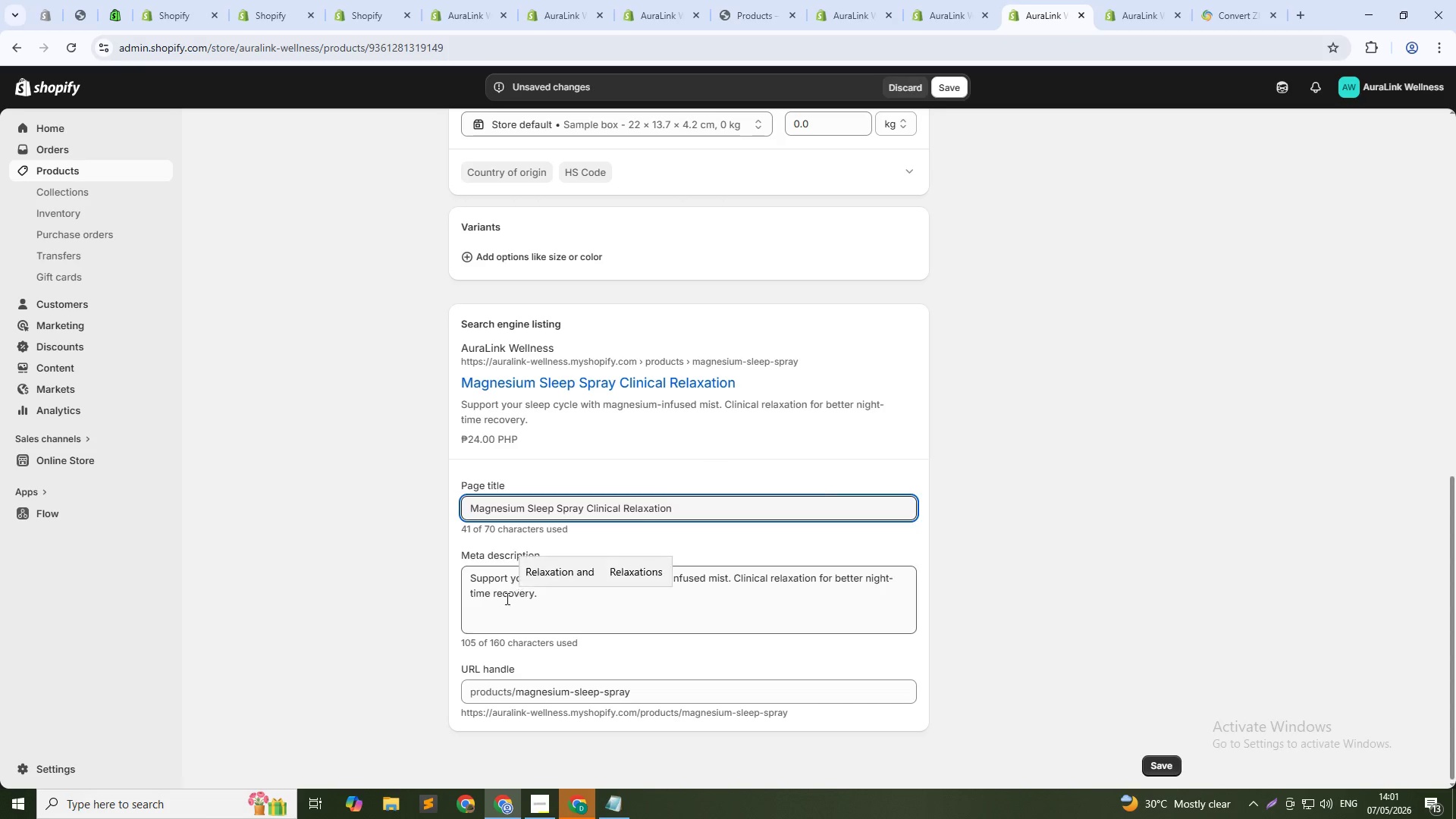 
key(Control+A)
 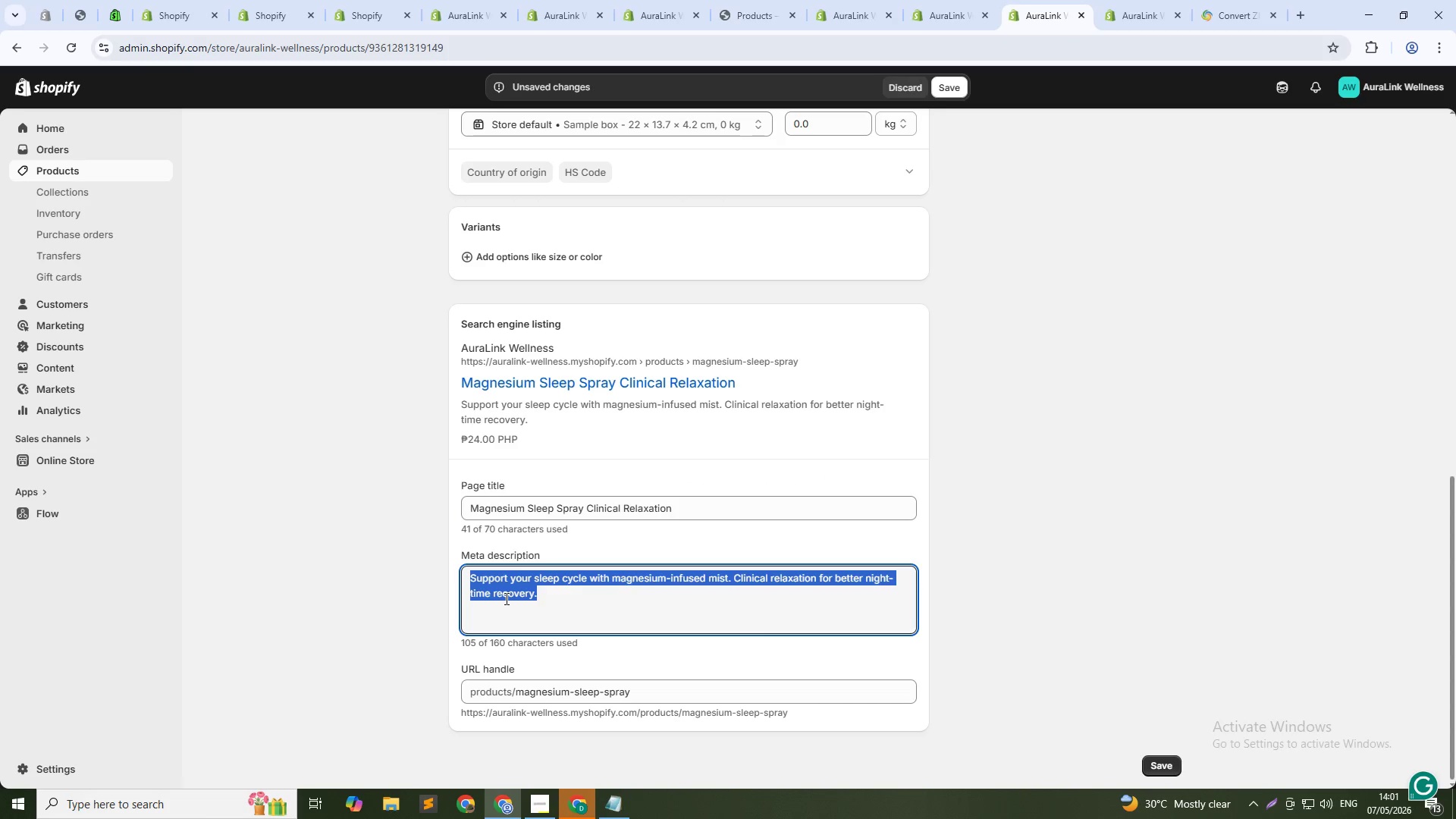 
type(Traan)
key(Backspace)
key(Backspace)
 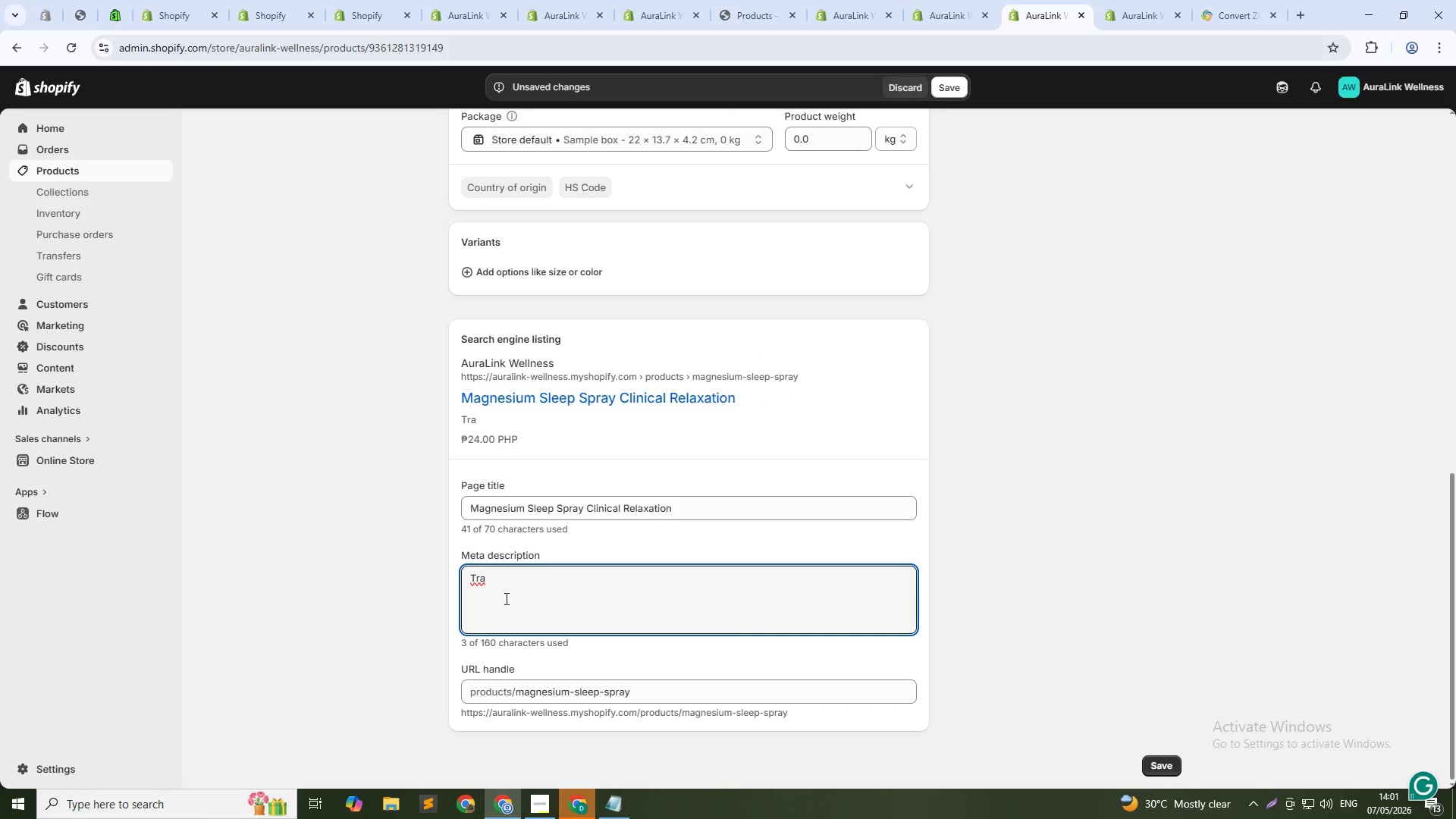 
type(nsdermal magnesium spray with lavender. Relaxes muscles and cl)
key(Backspace)
type(alms the nervous system for better sleep.)
 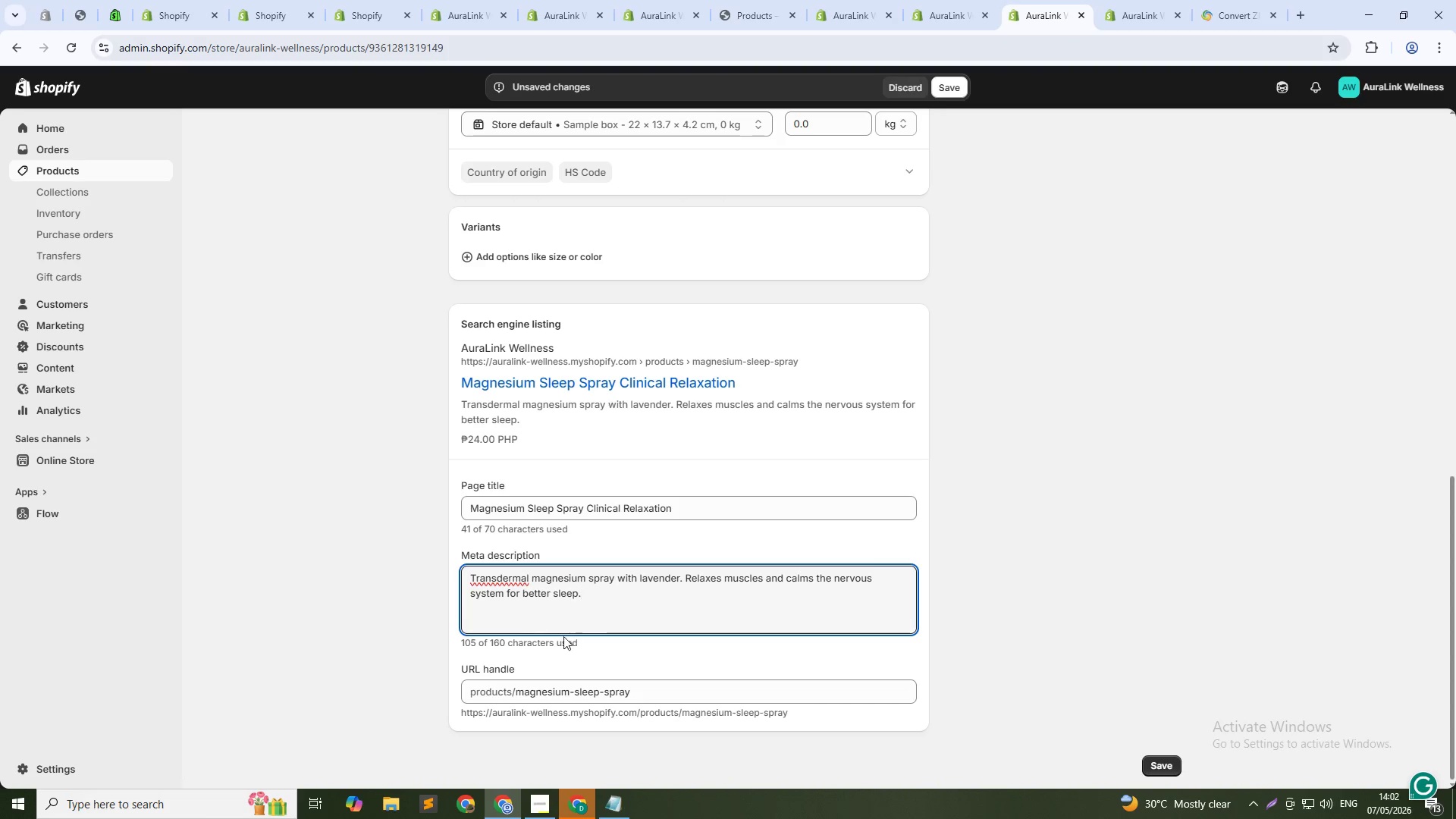 
wait(23.67)
 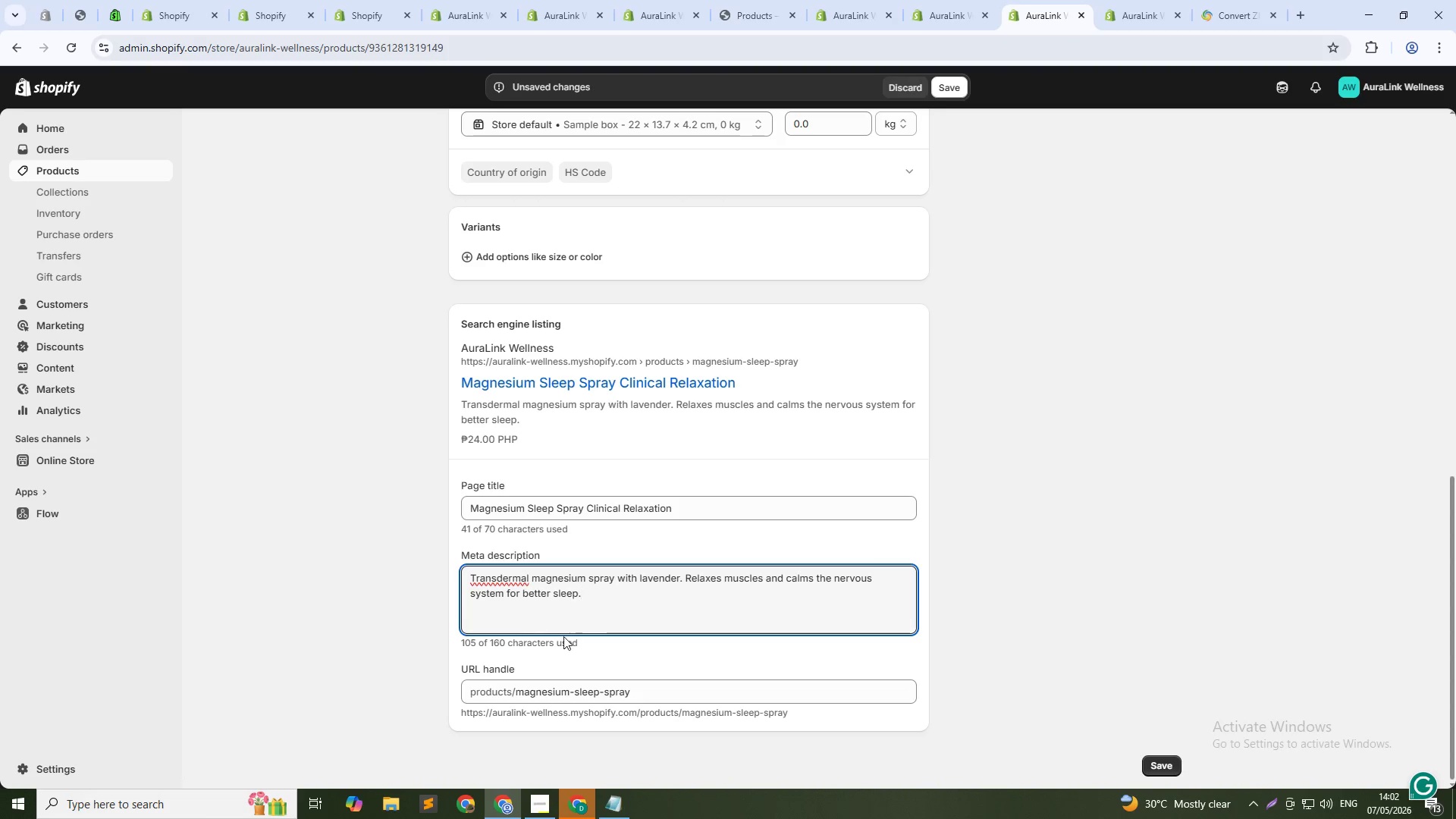 
left_click([943, 88])
 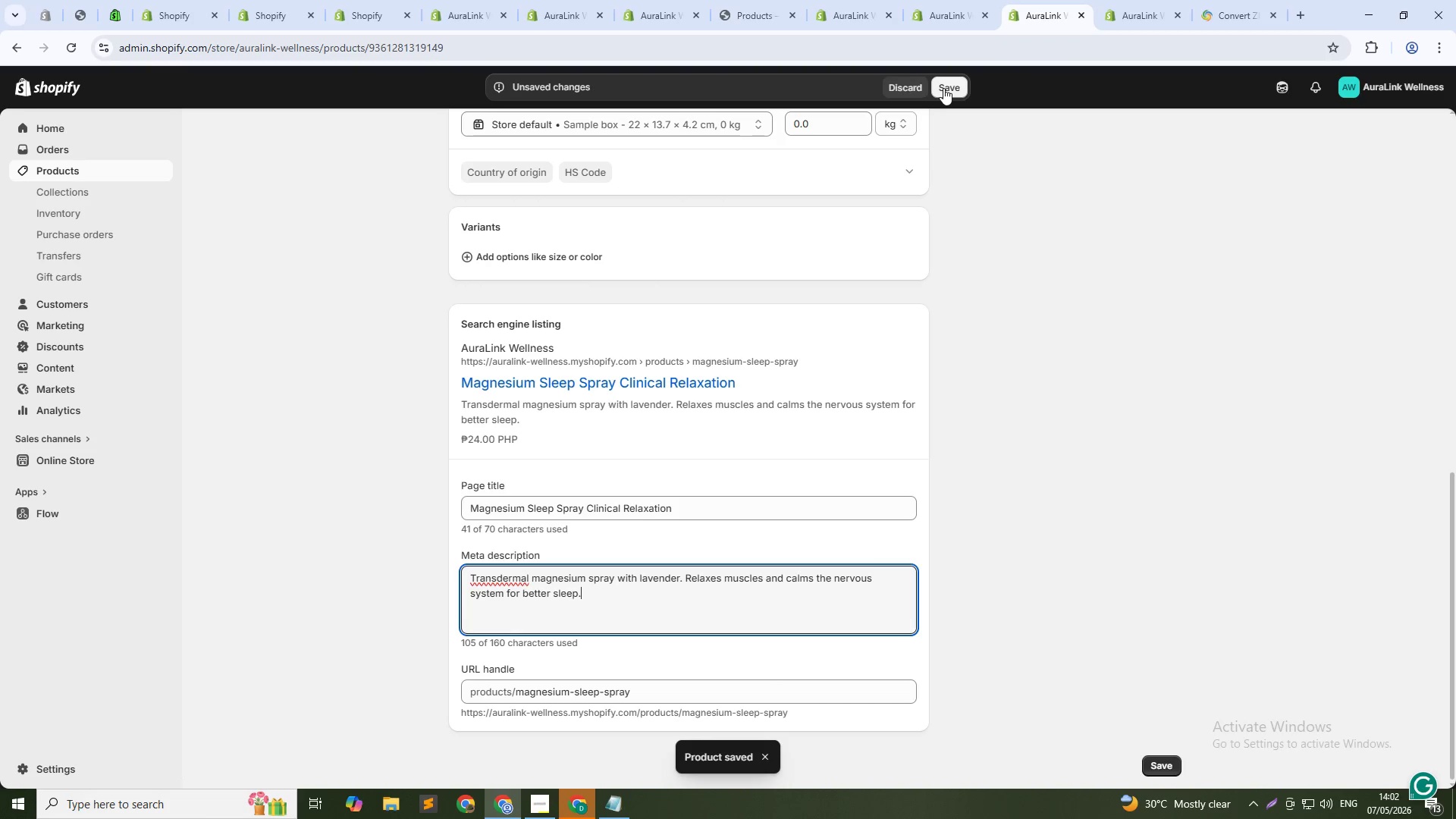 
wait(5.45)
 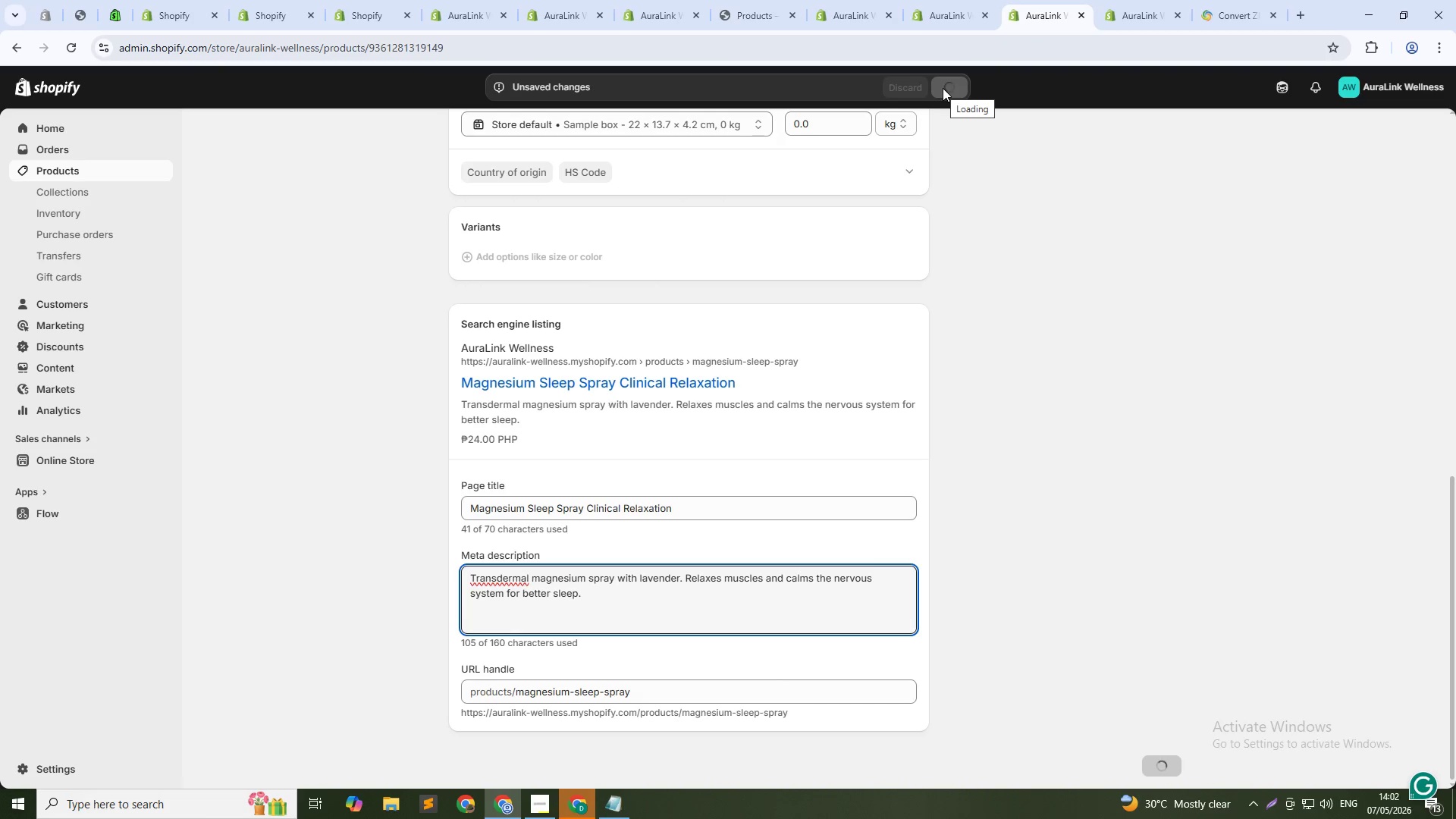 
scroll: coordinate [781, 313], scroll_direction: up, amount: 9.0
 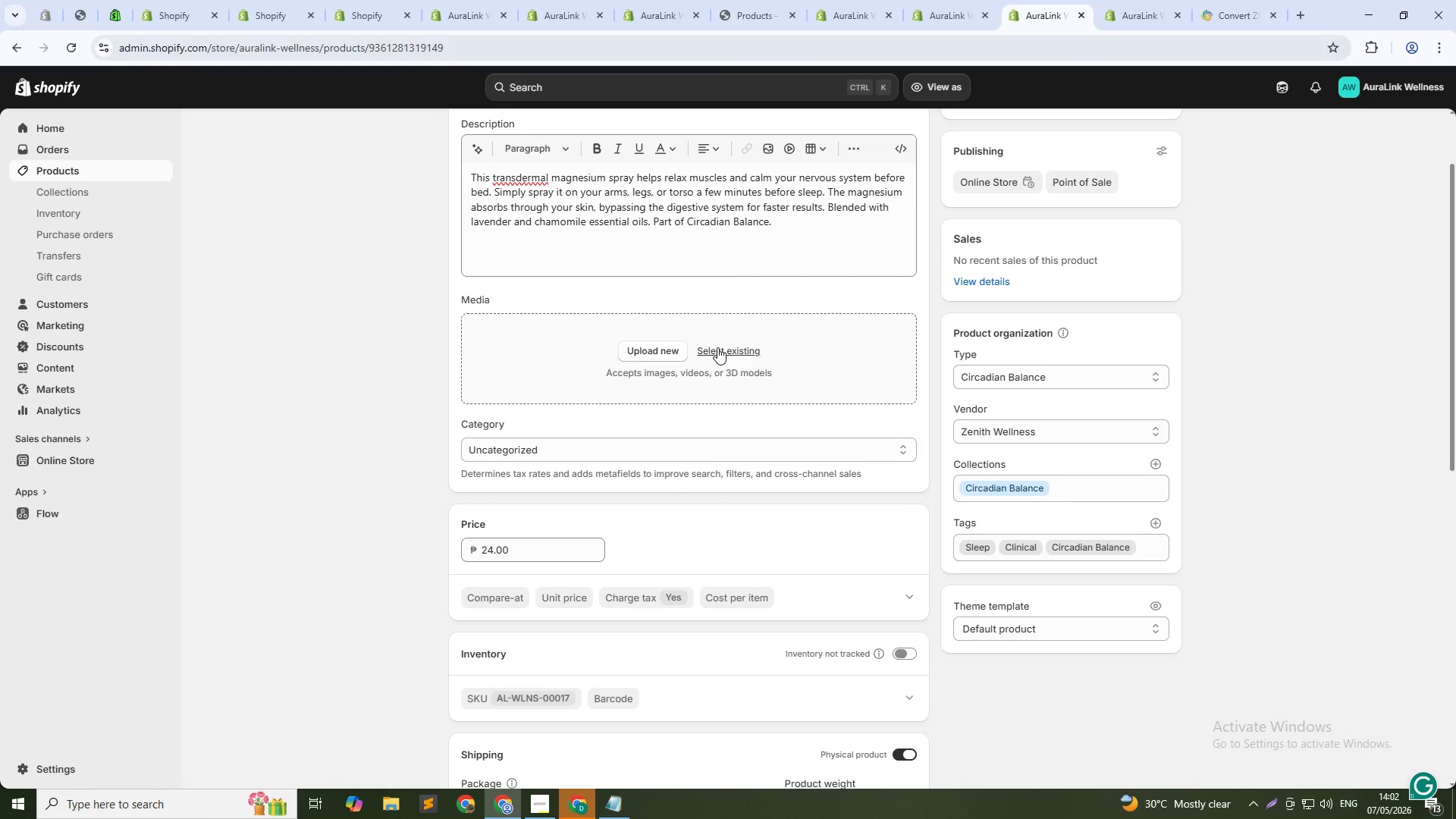 
left_click([717, 347])
 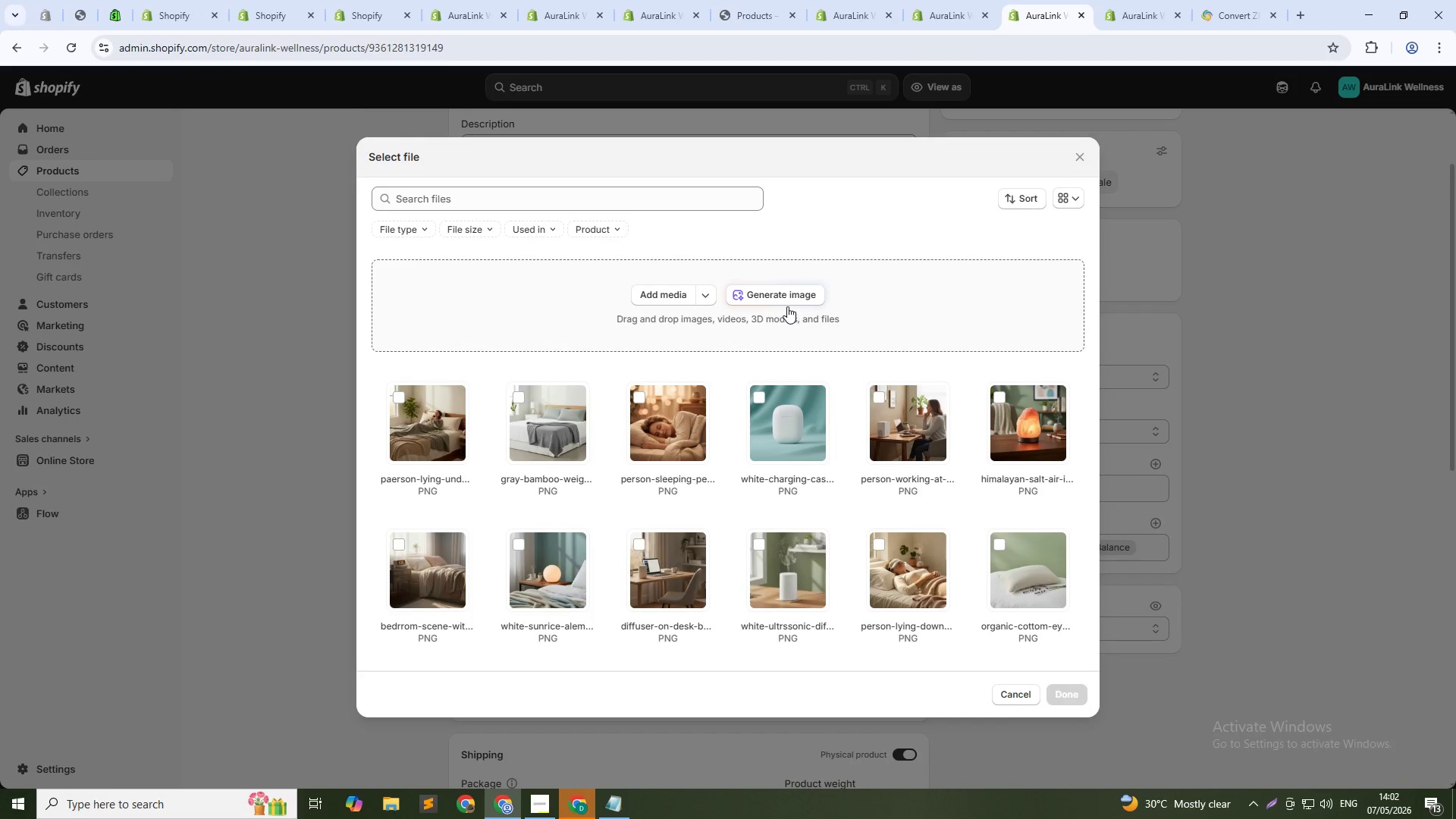 
left_click([789, 304])
 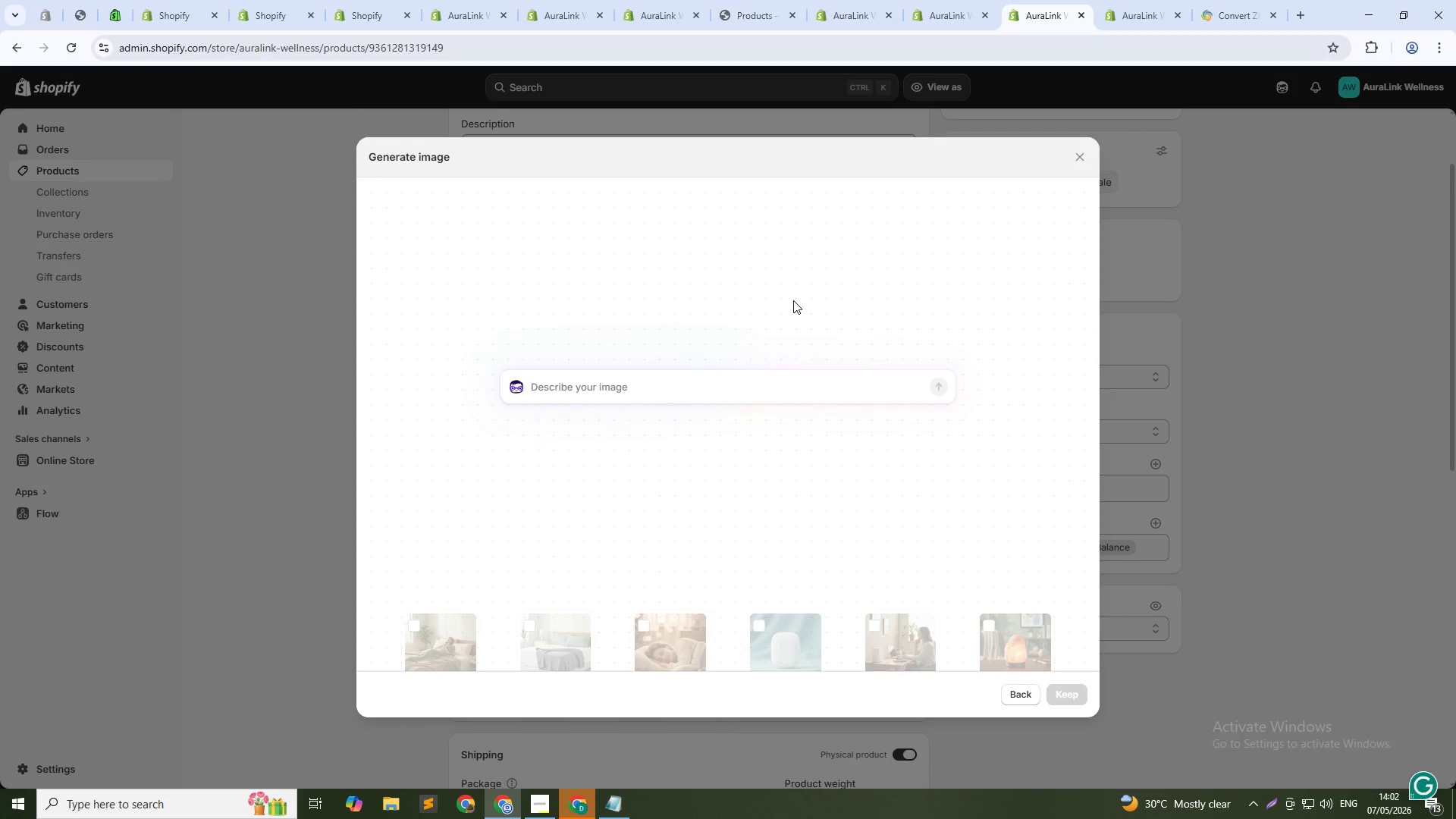 
wait(5.25)
 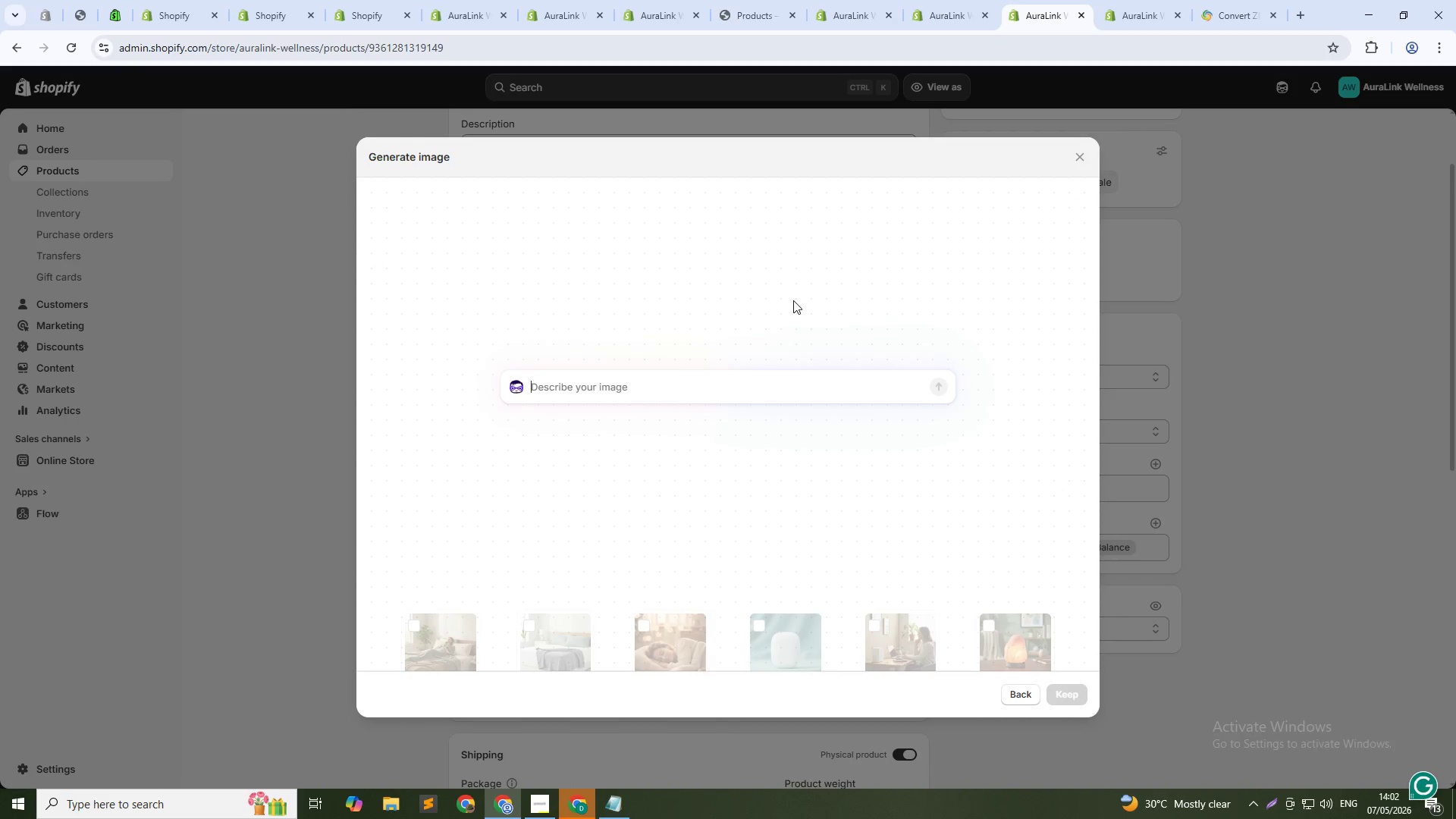 
type(White spray bottle of magnesium sleep spray on a bedside table. Soft teal background )
key(Backspace)
type(. Evenign)
key(Backspace)
key(Backspace)
key(Backspace)
type(ing lighting.1:1 square)
 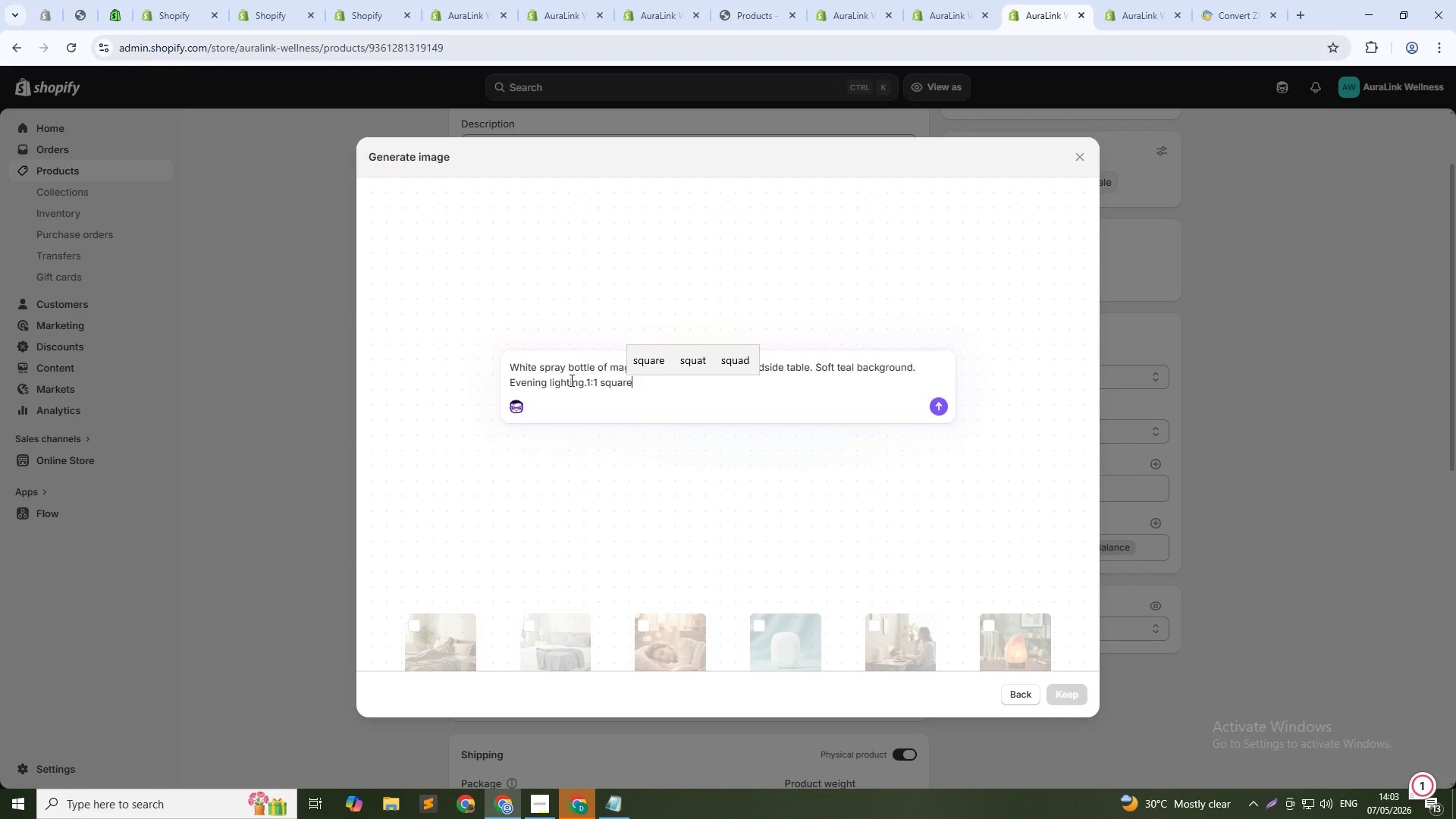 
key(Enter)
 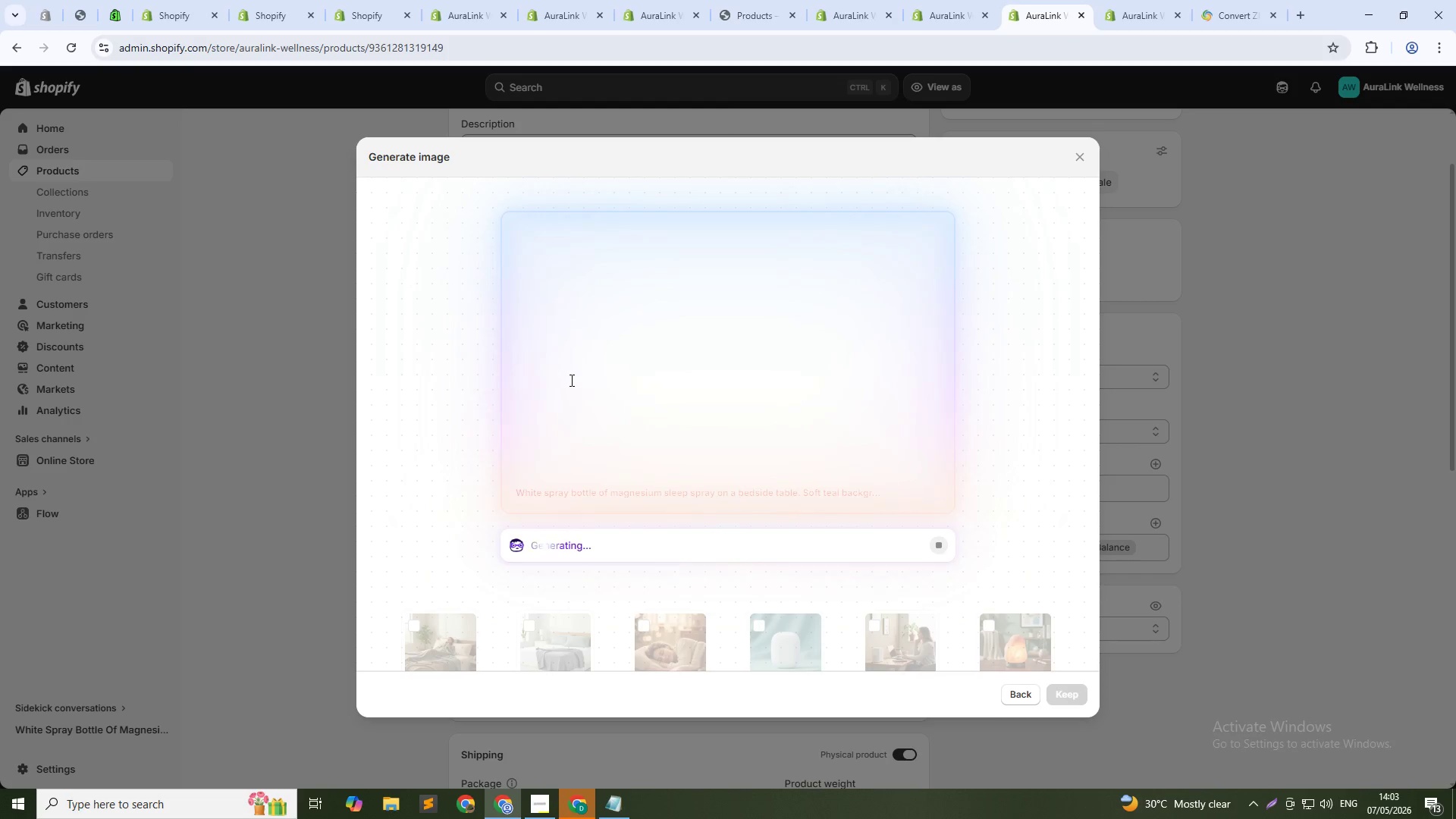 
wait(27.56)
 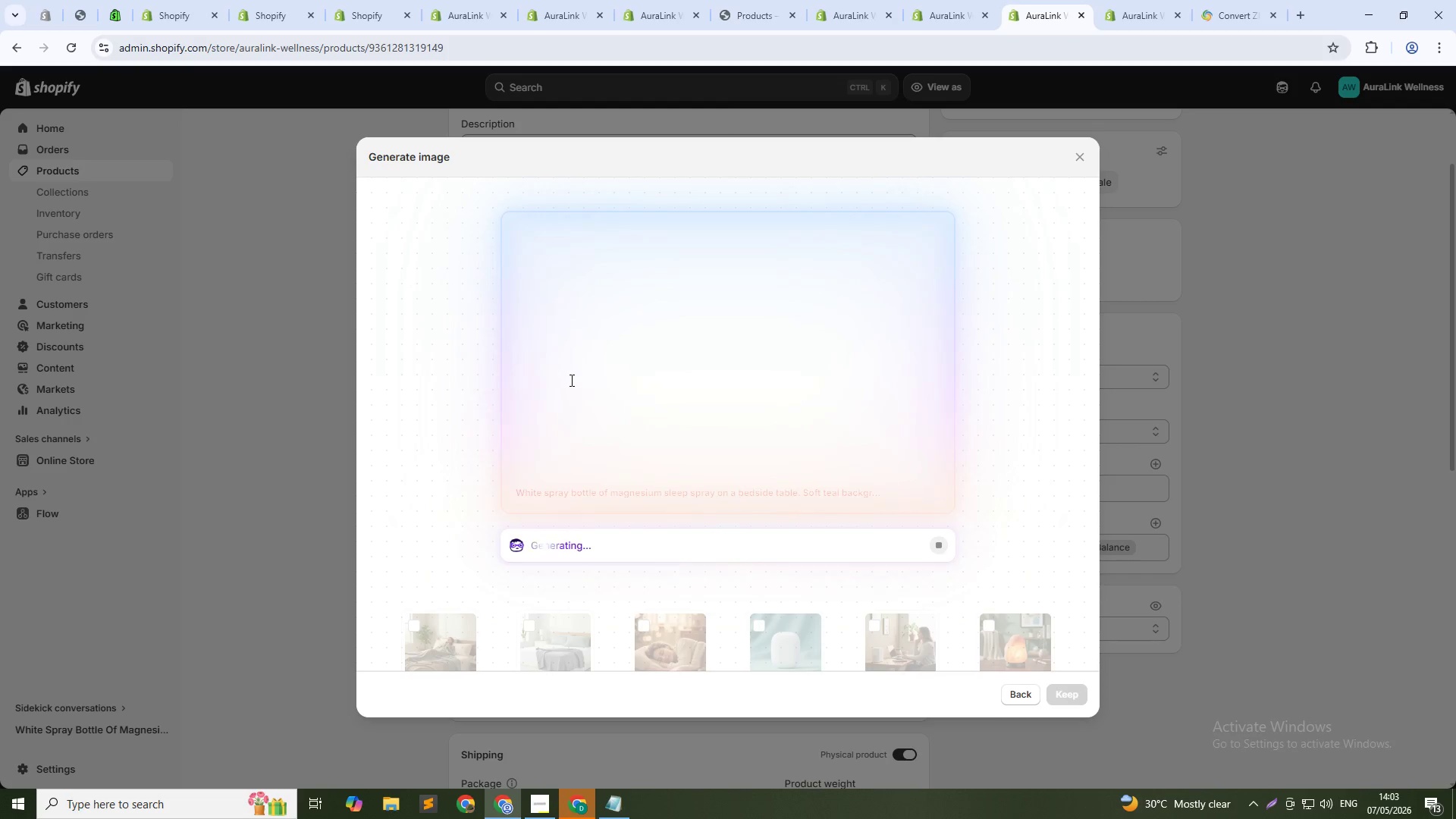 
left_click([1068, 695])
 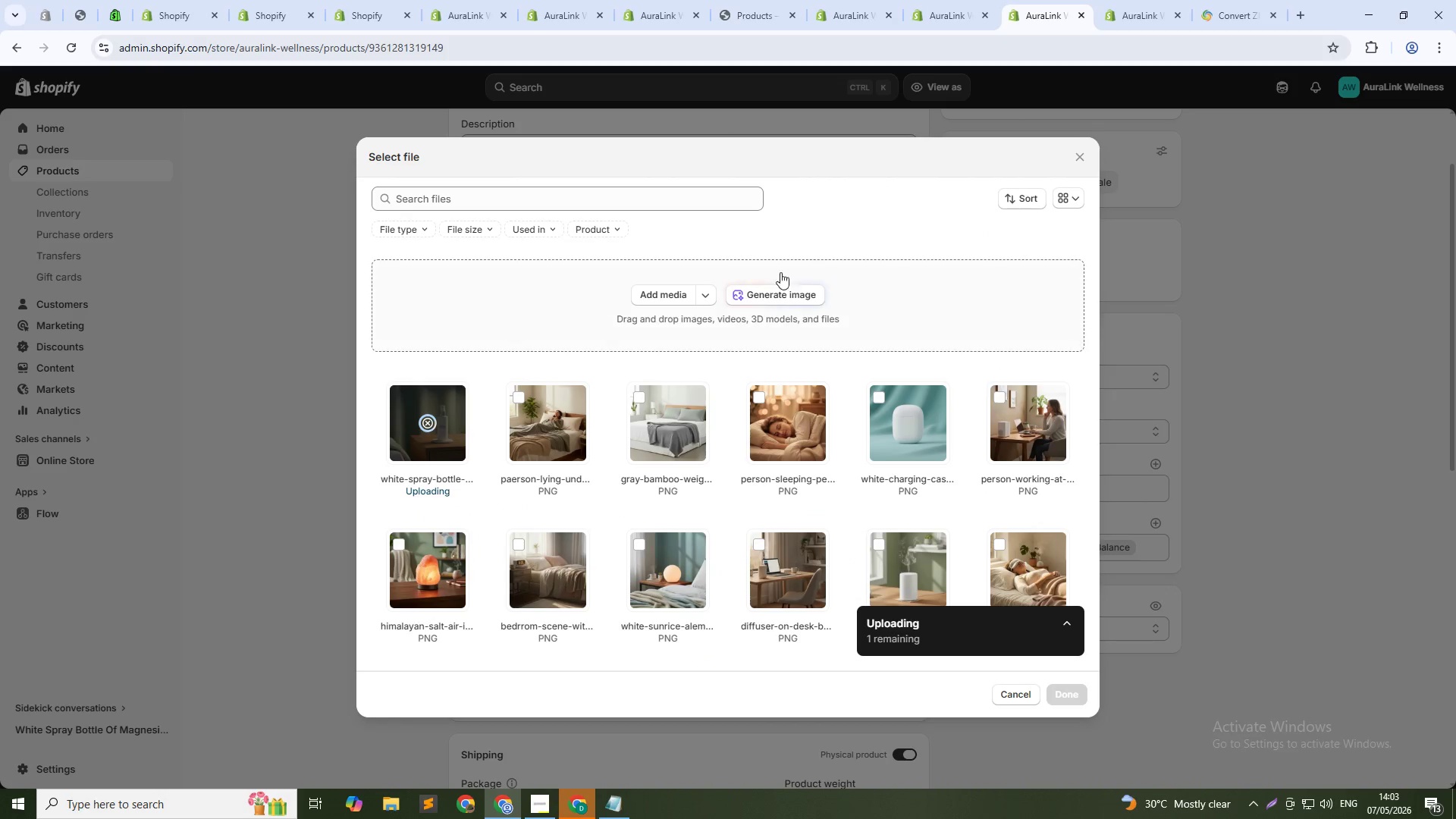 
left_click([783, 294])
 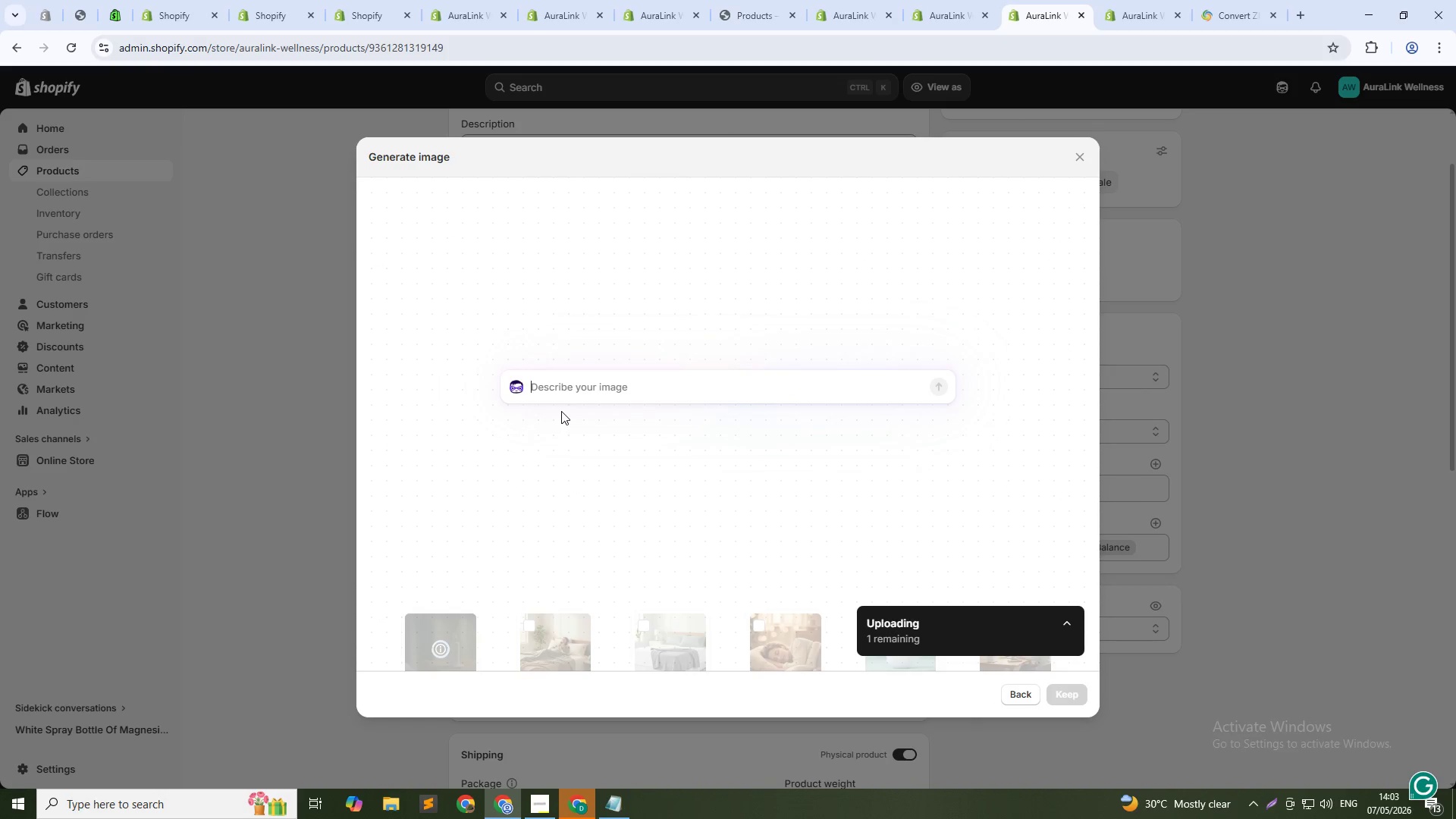 
type(person sparaying )
 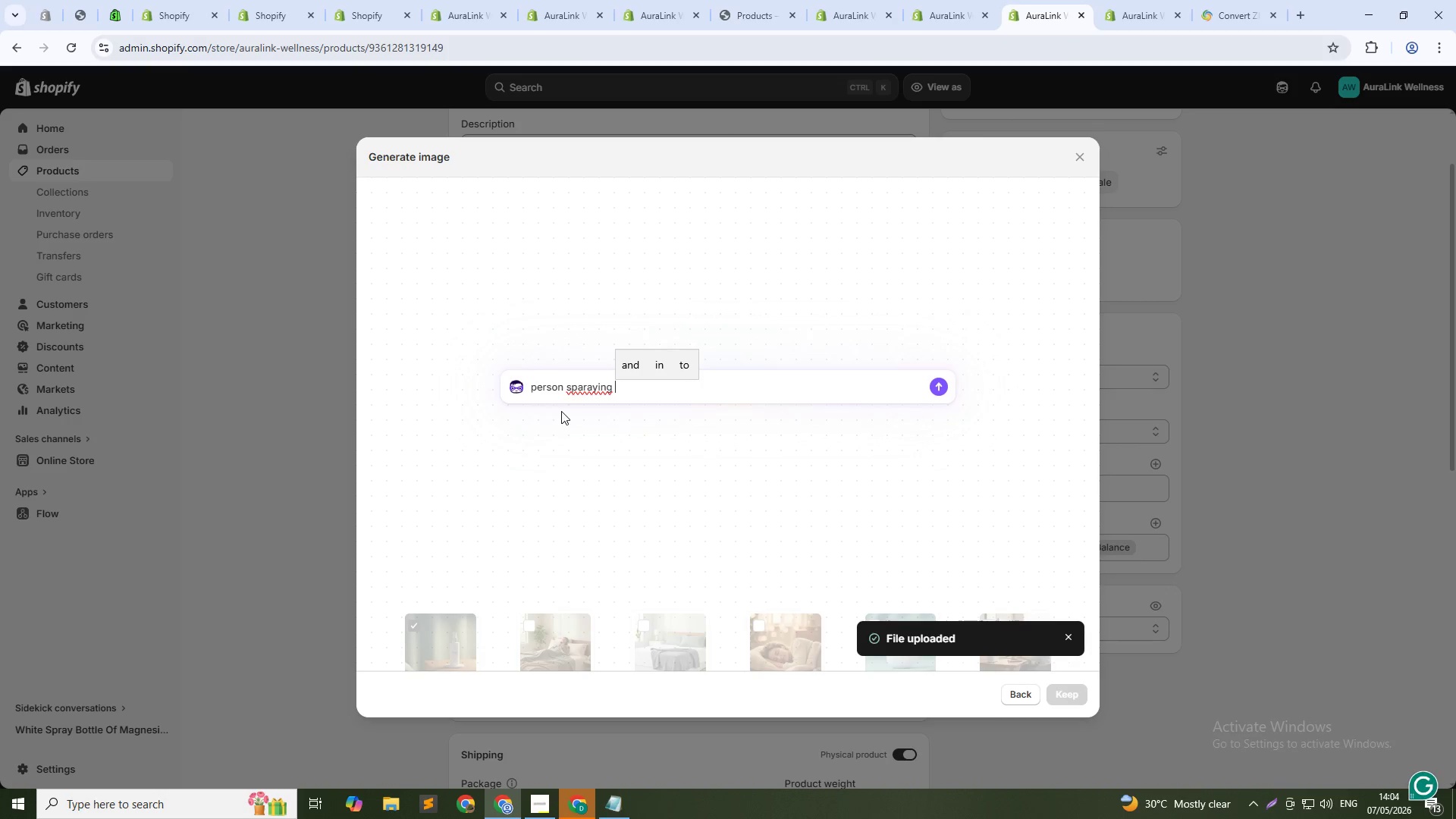 
hold_key(key=Backspace, duration=0.55)
 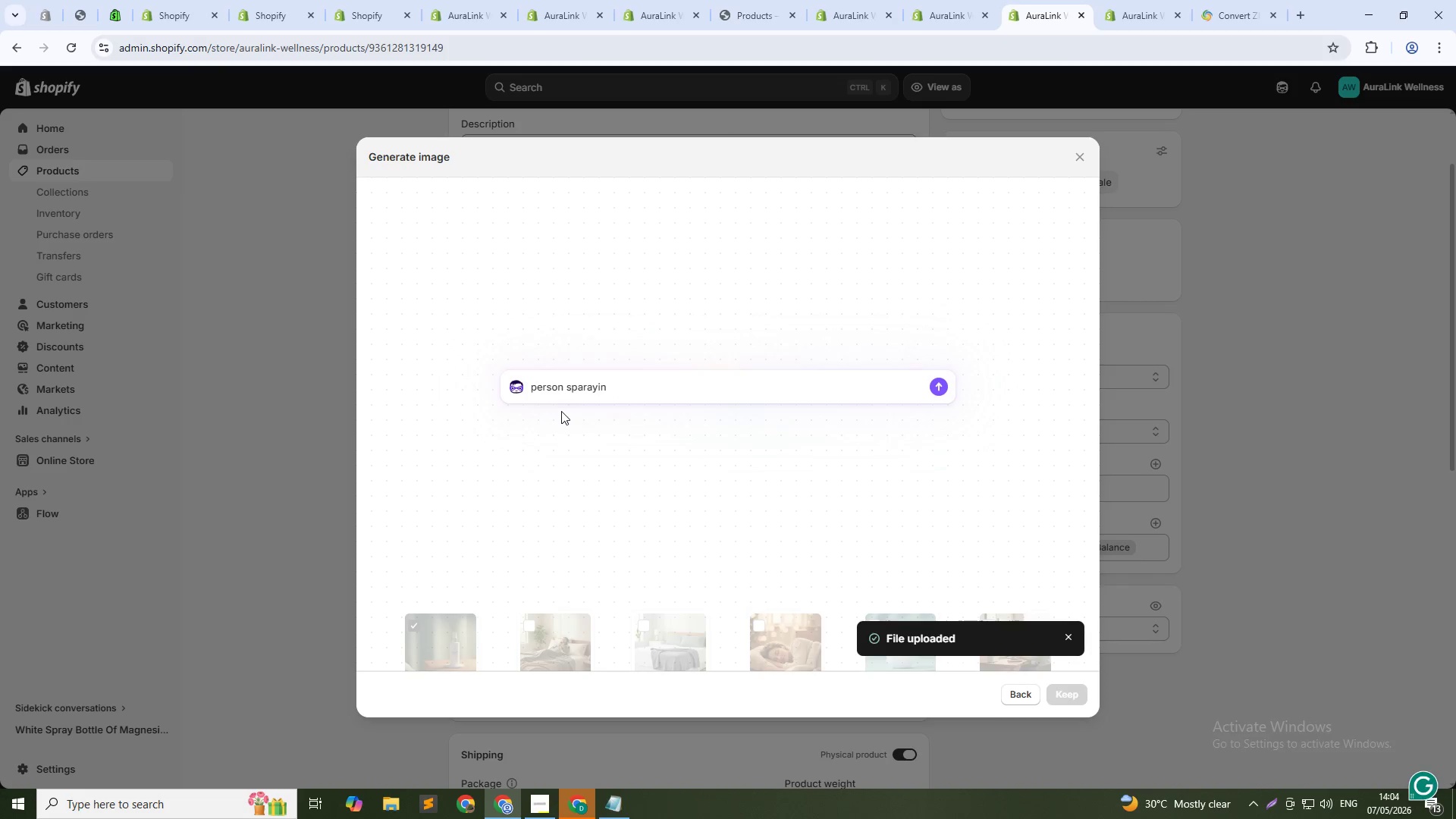 
key(Backspace)
key(Backspace)
key(Backspace)
key(Backspace)
key(Backspace)
key(Backspace)
type(raying mag)
 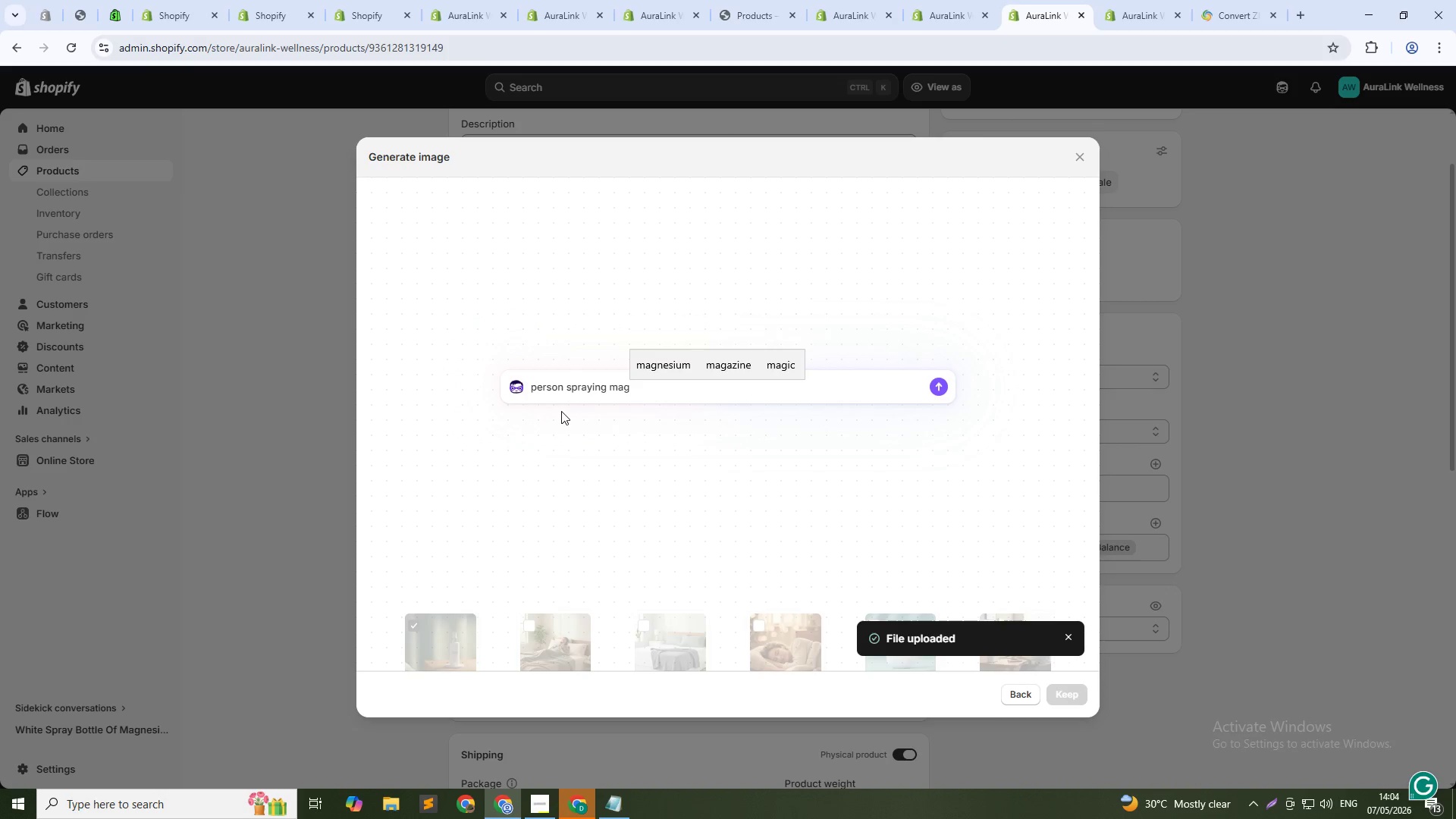 
wait(5.28)
 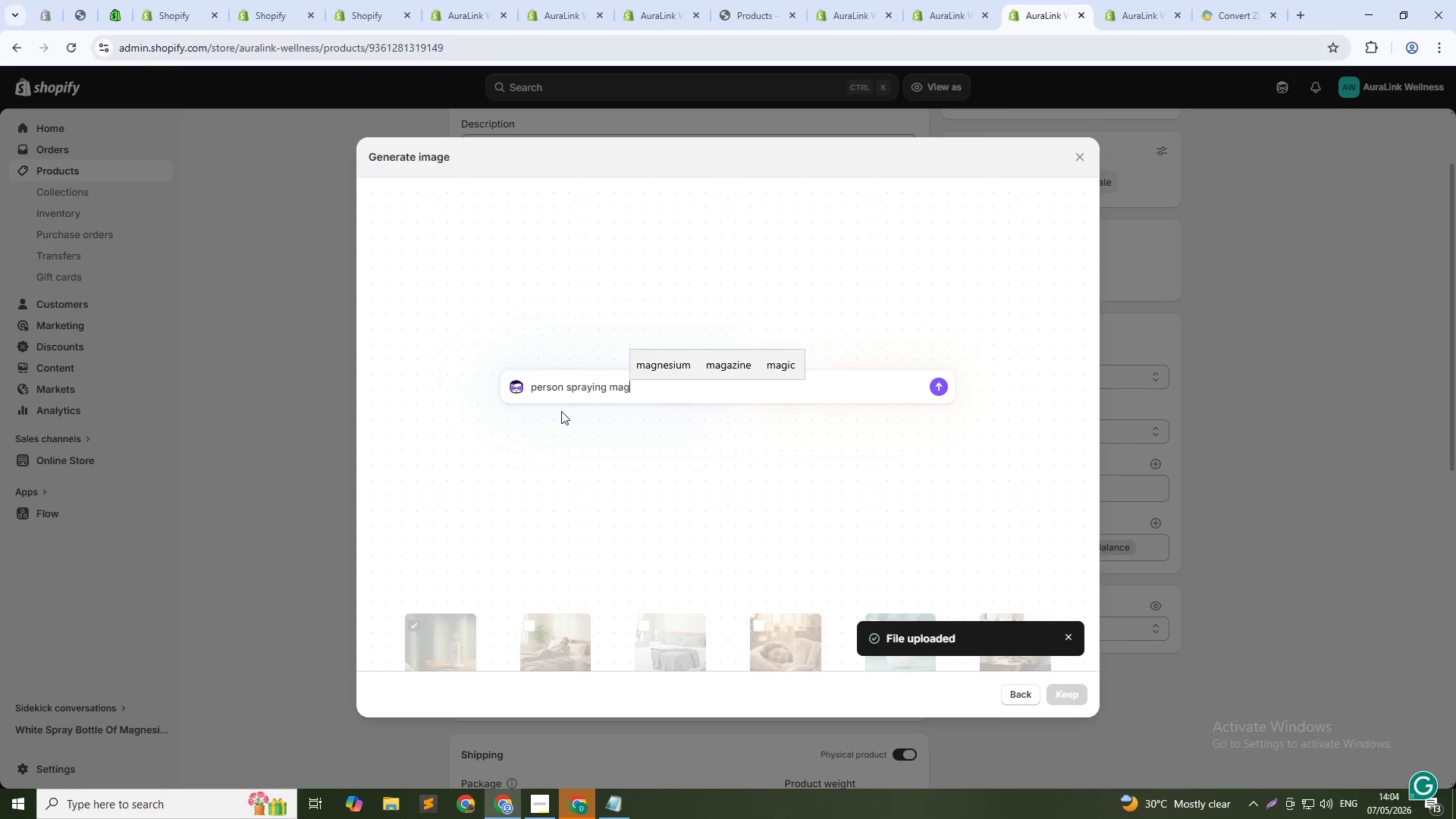 
type(NESIUM MIST ON THEIR ARM. Soft warm lamp light. Calm )
 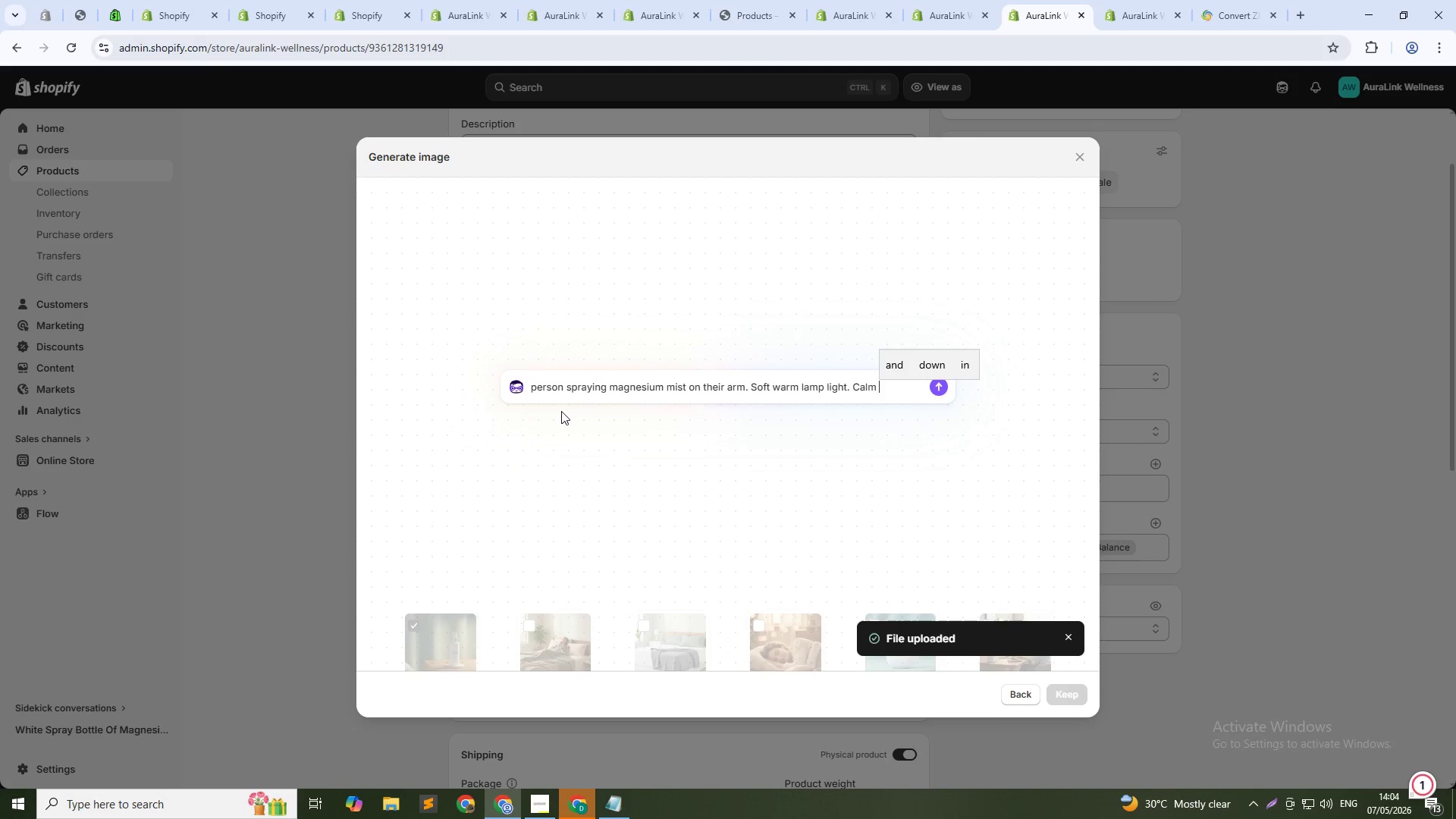 
hold_key(key=CapsLock, duration=0.5)
 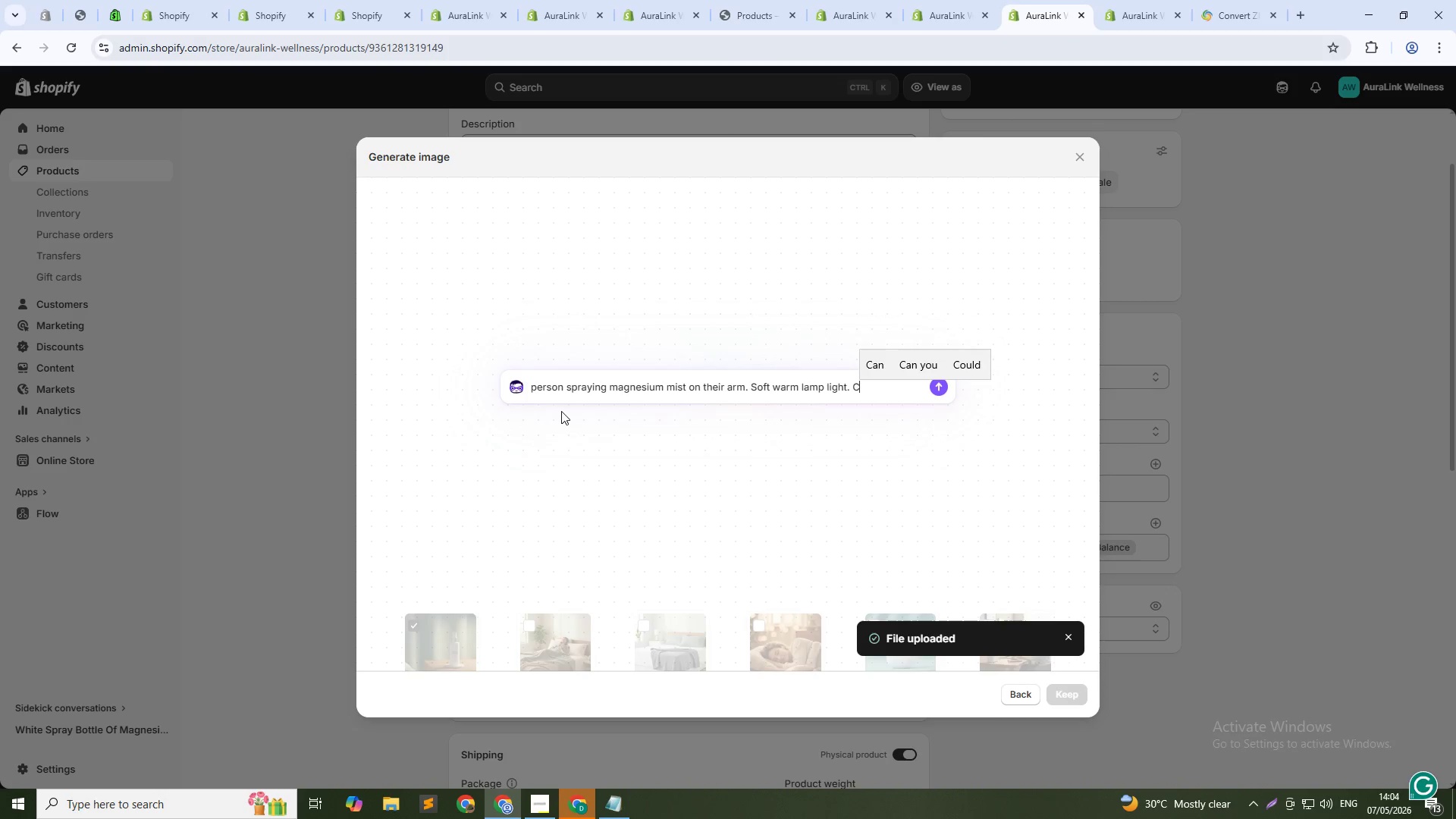 
type(DE)
key(Backspace)
key(Backspace)
type(BEDROOM STMOS)
key(Backspace)
key(Backspace)
key(Backspace)
key(Backspace)
key(Backspace)
type(ATMOSPHERE)
 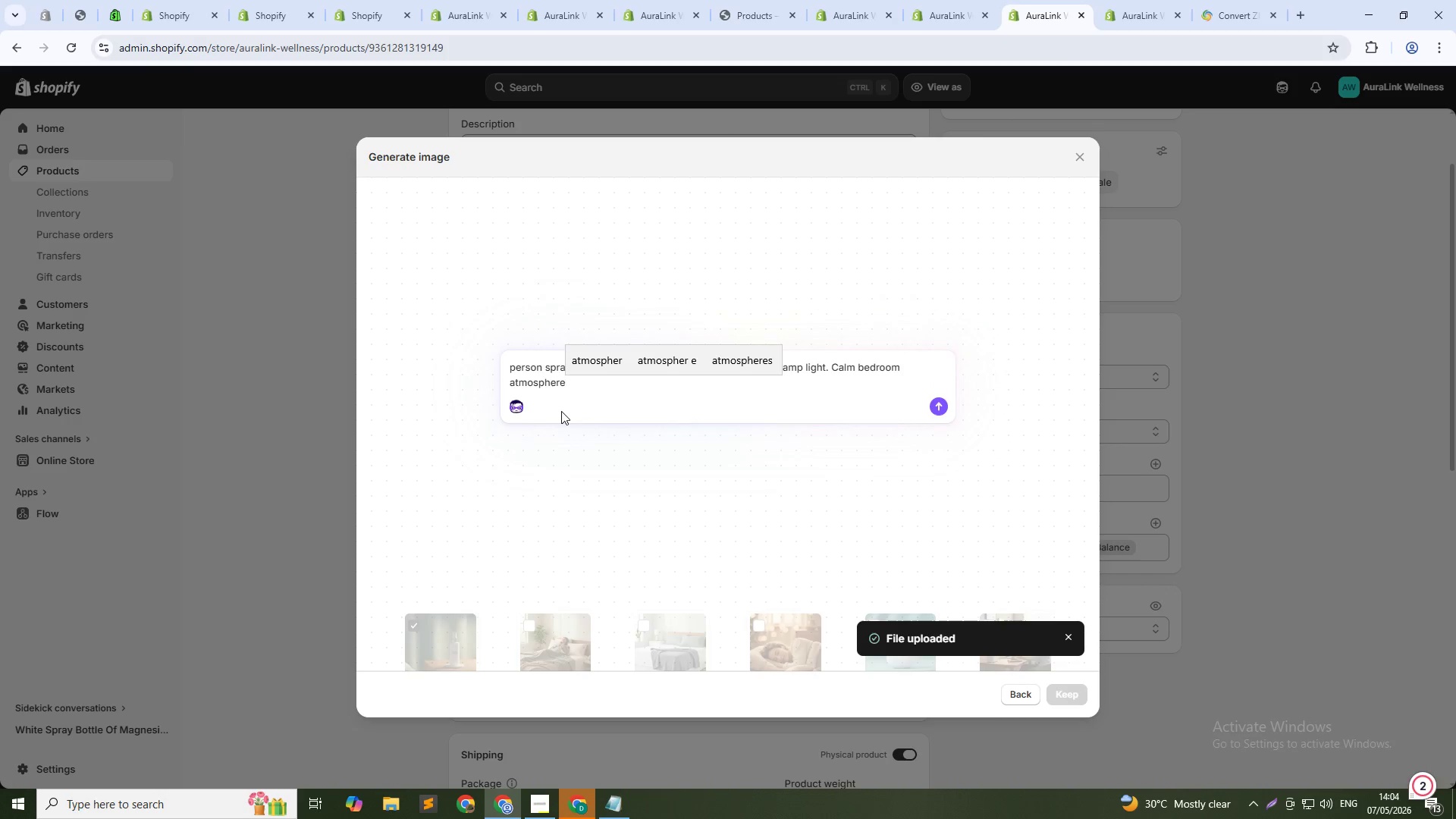 
hold_key(key=Enter, duration=0.5)
 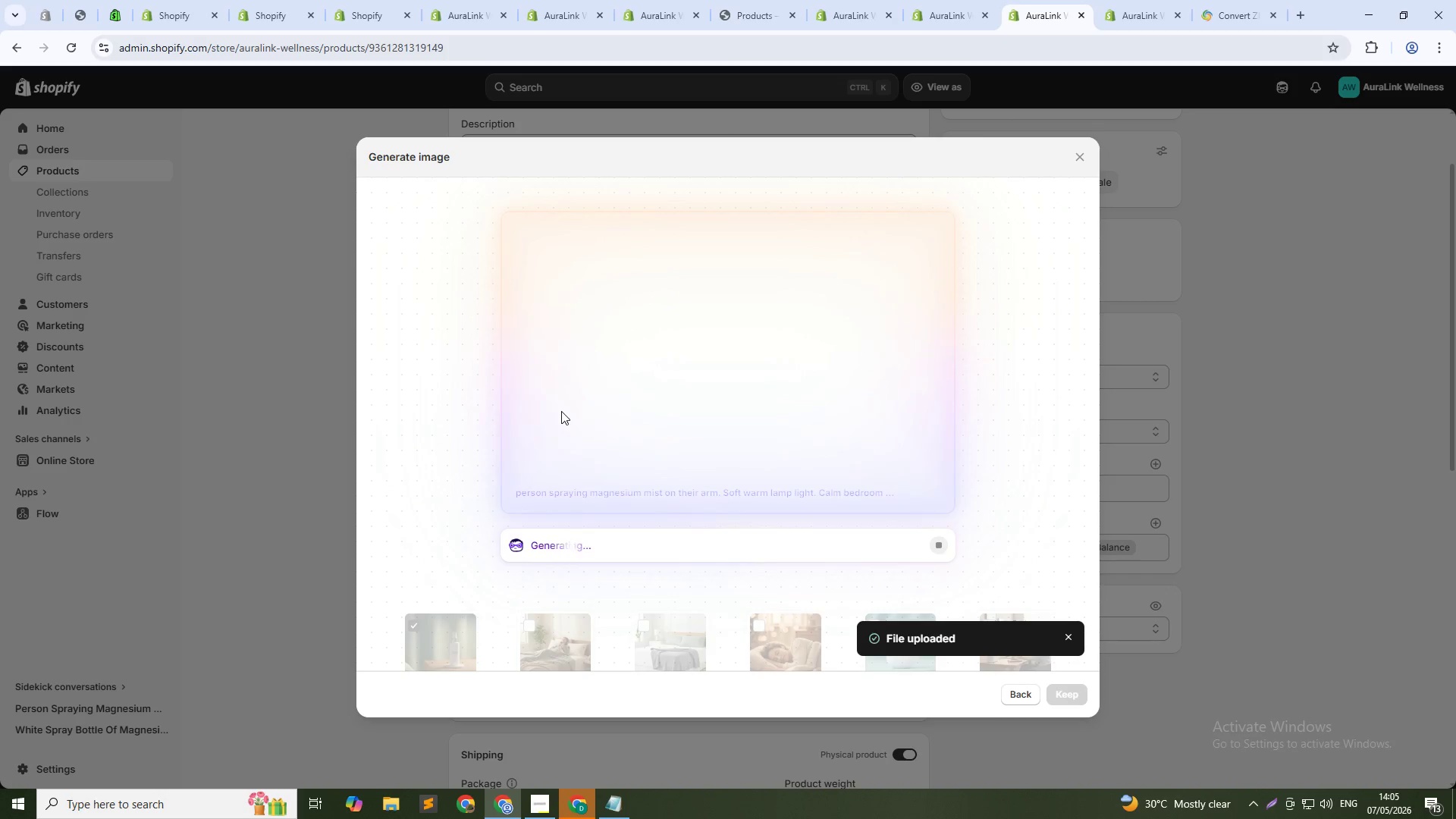 
wait(29.39)
 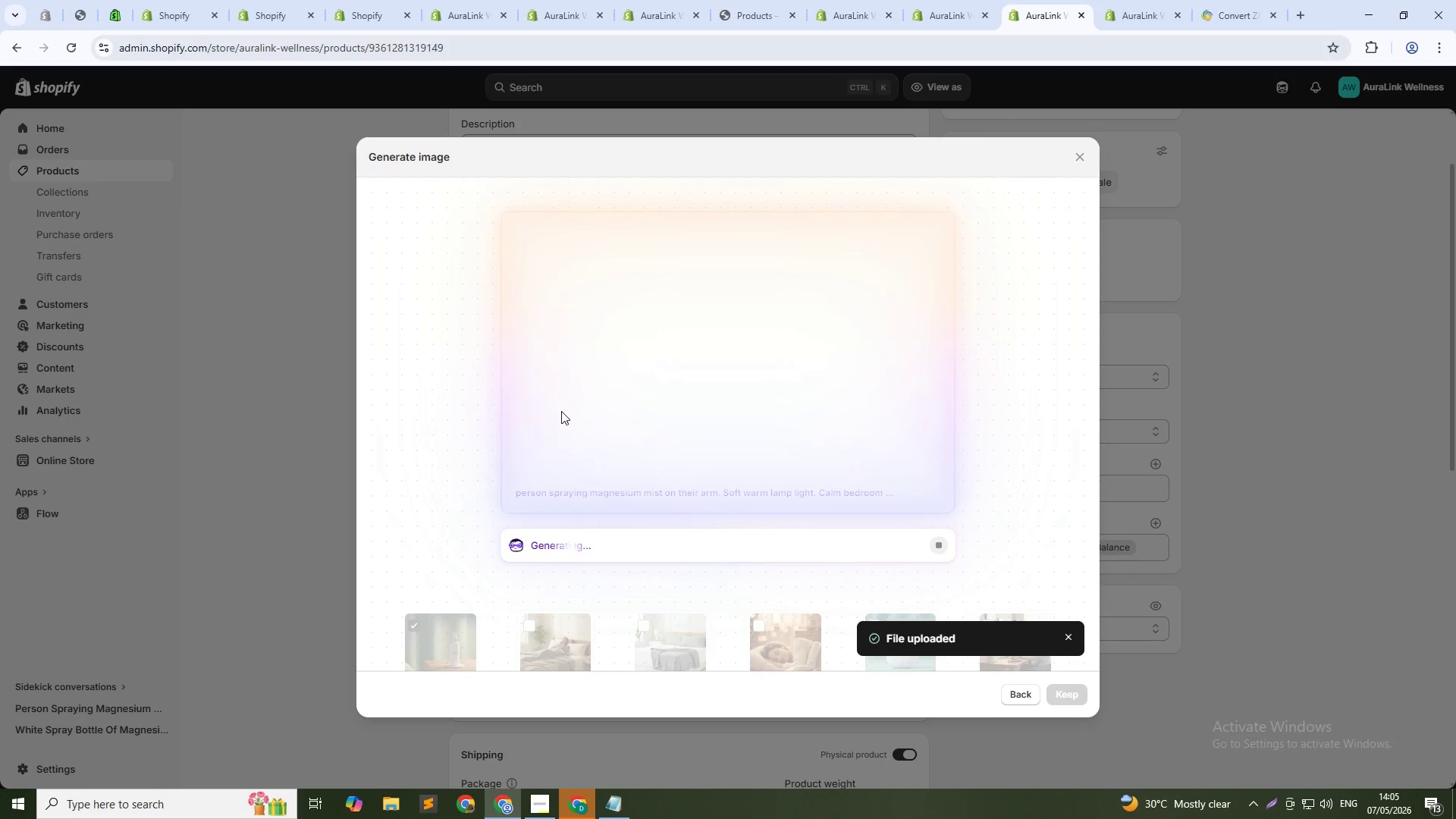 
left_click([1080, 690])
 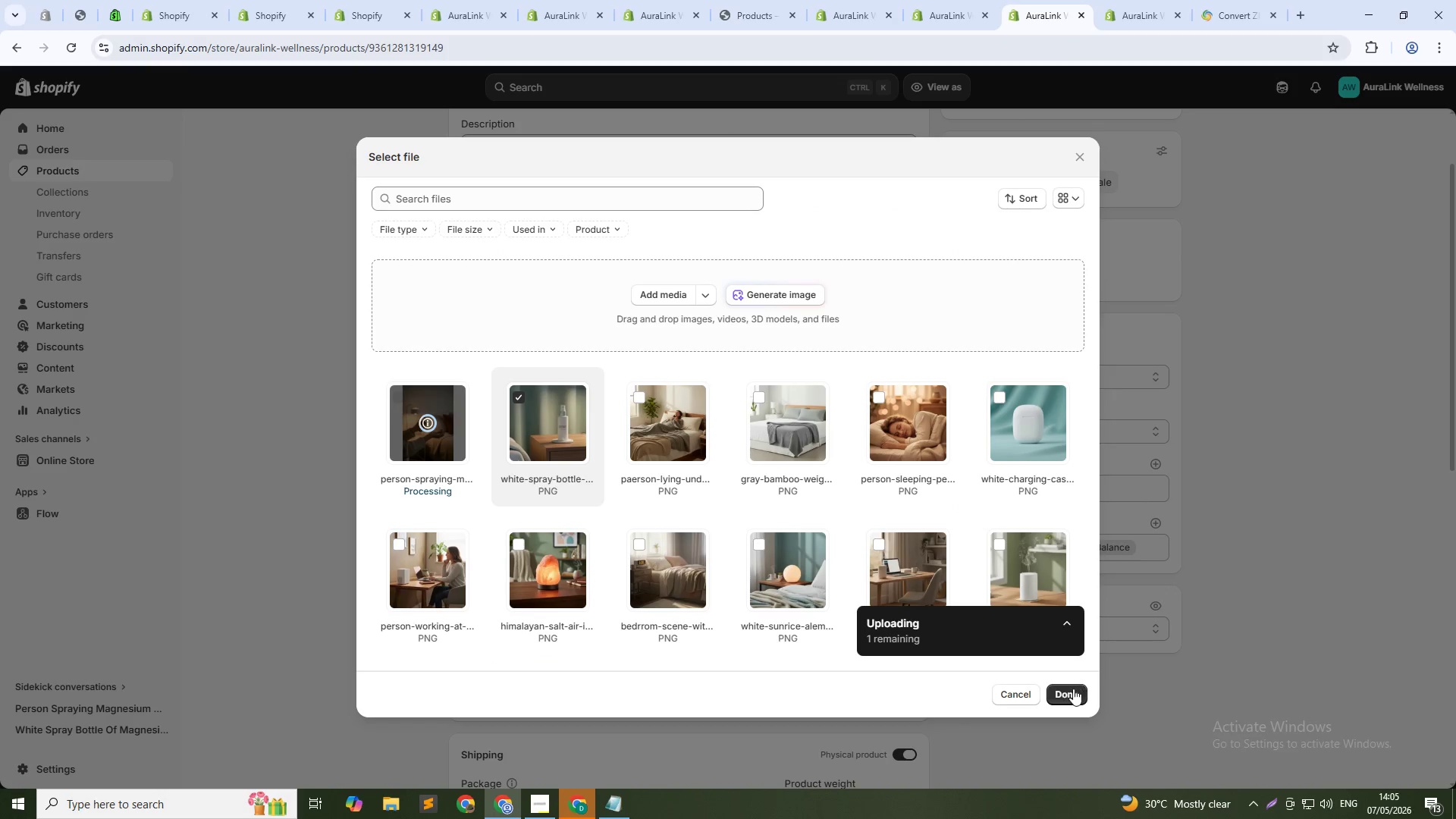 
wait(6.47)
 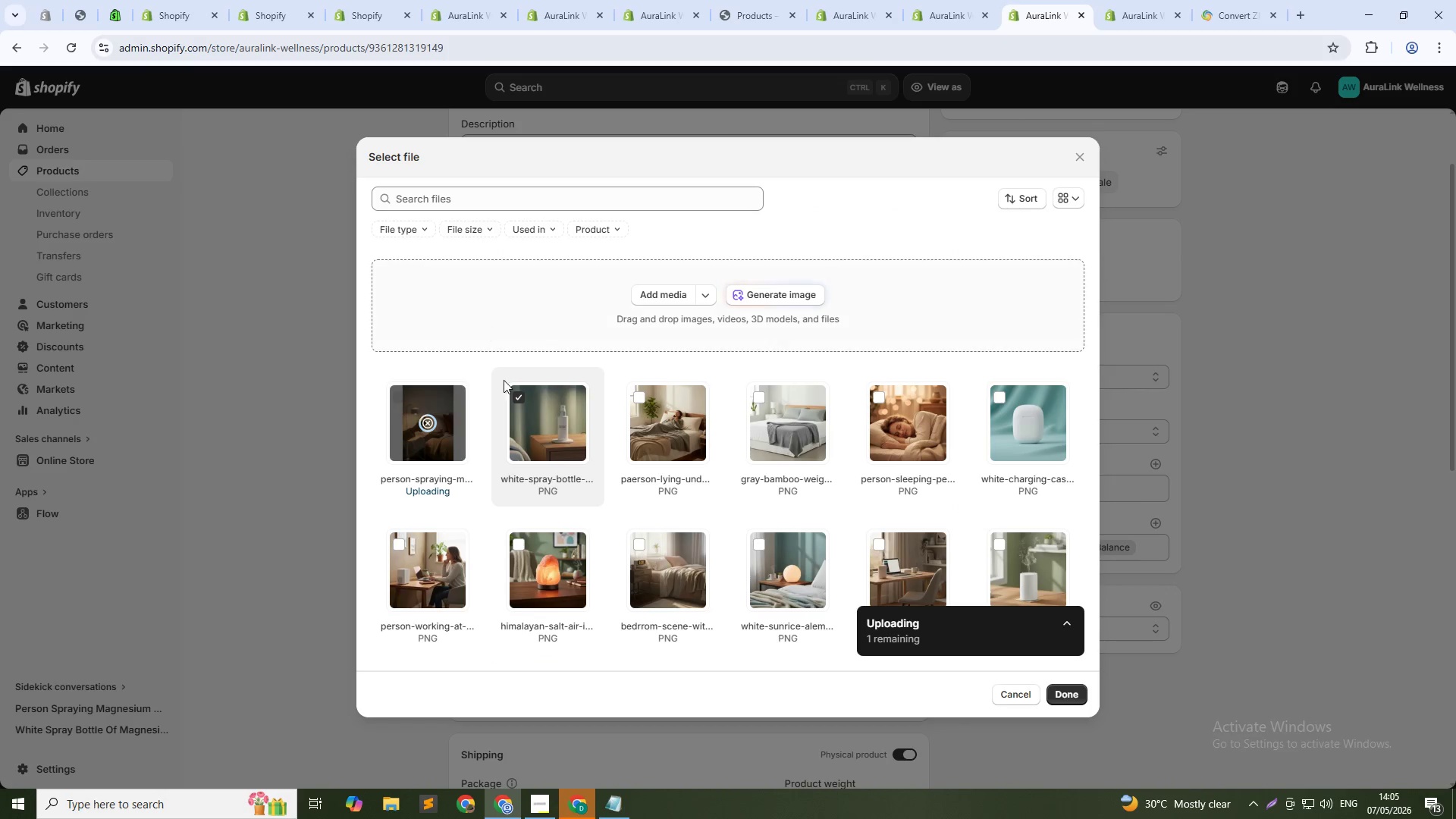 
key(Alt+Tab)